 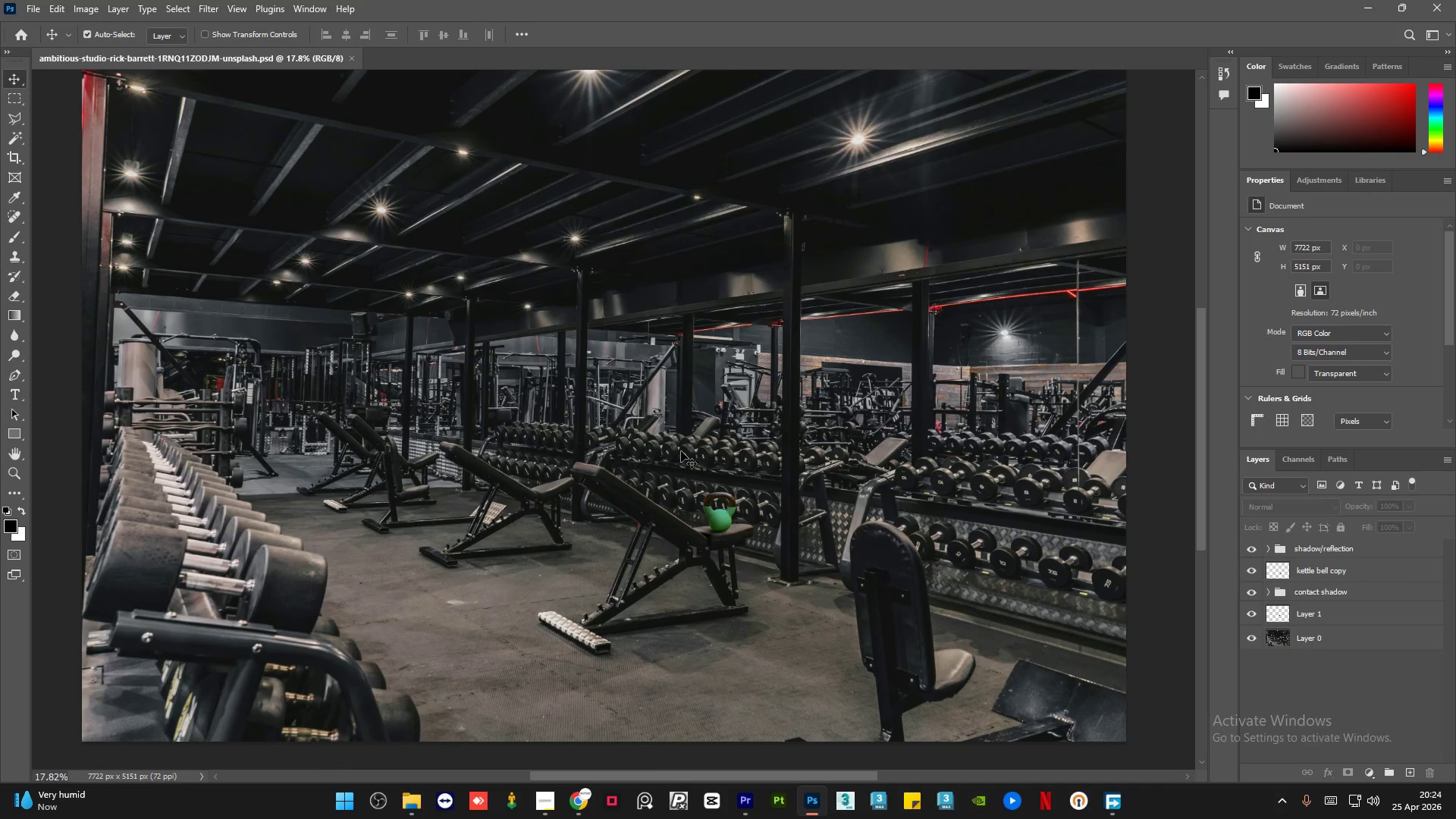 
hold_key(key=AltLeft, duration=0.47)
 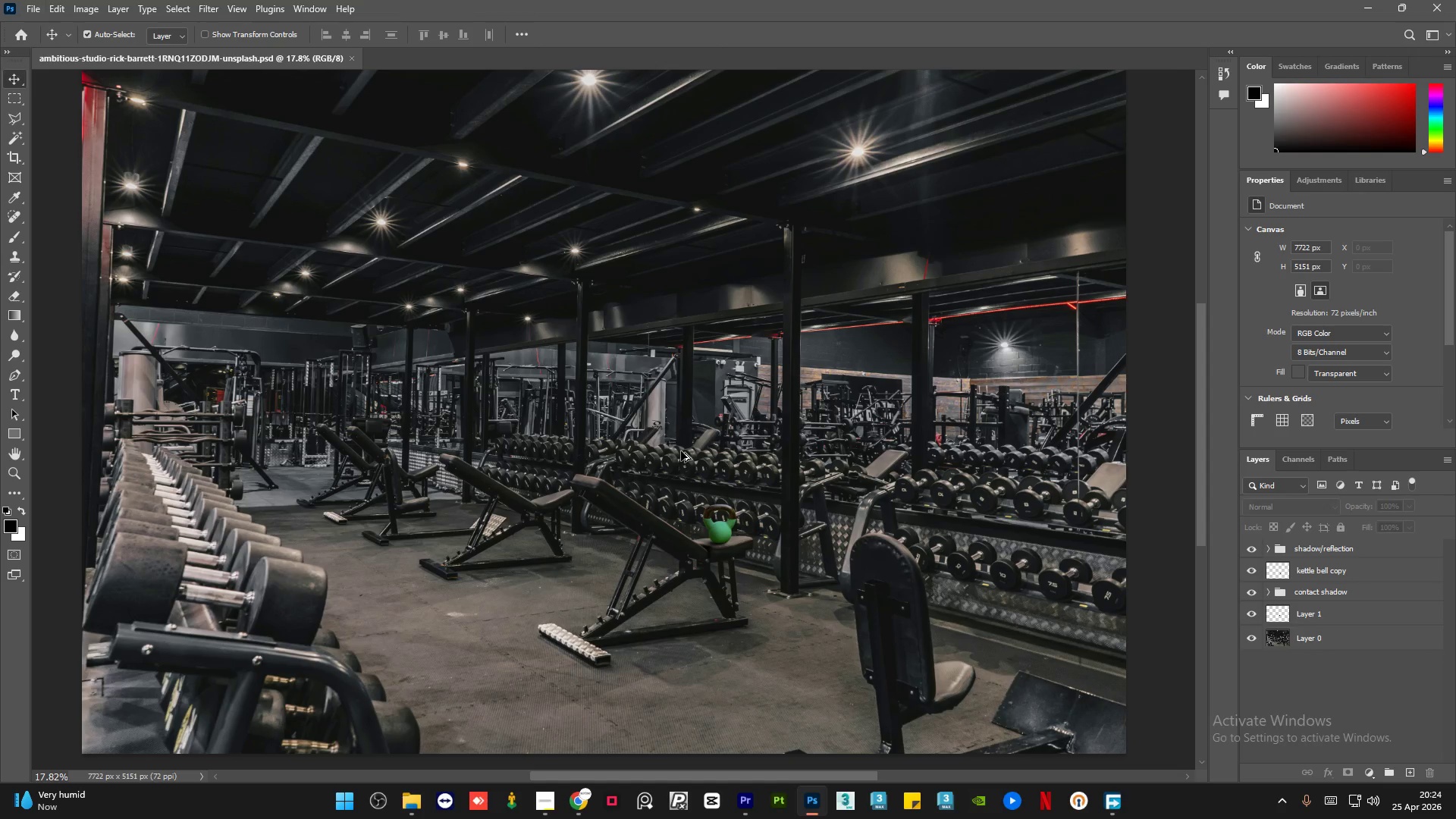 
hold_key(key=AltLeft, duration=0.56)
 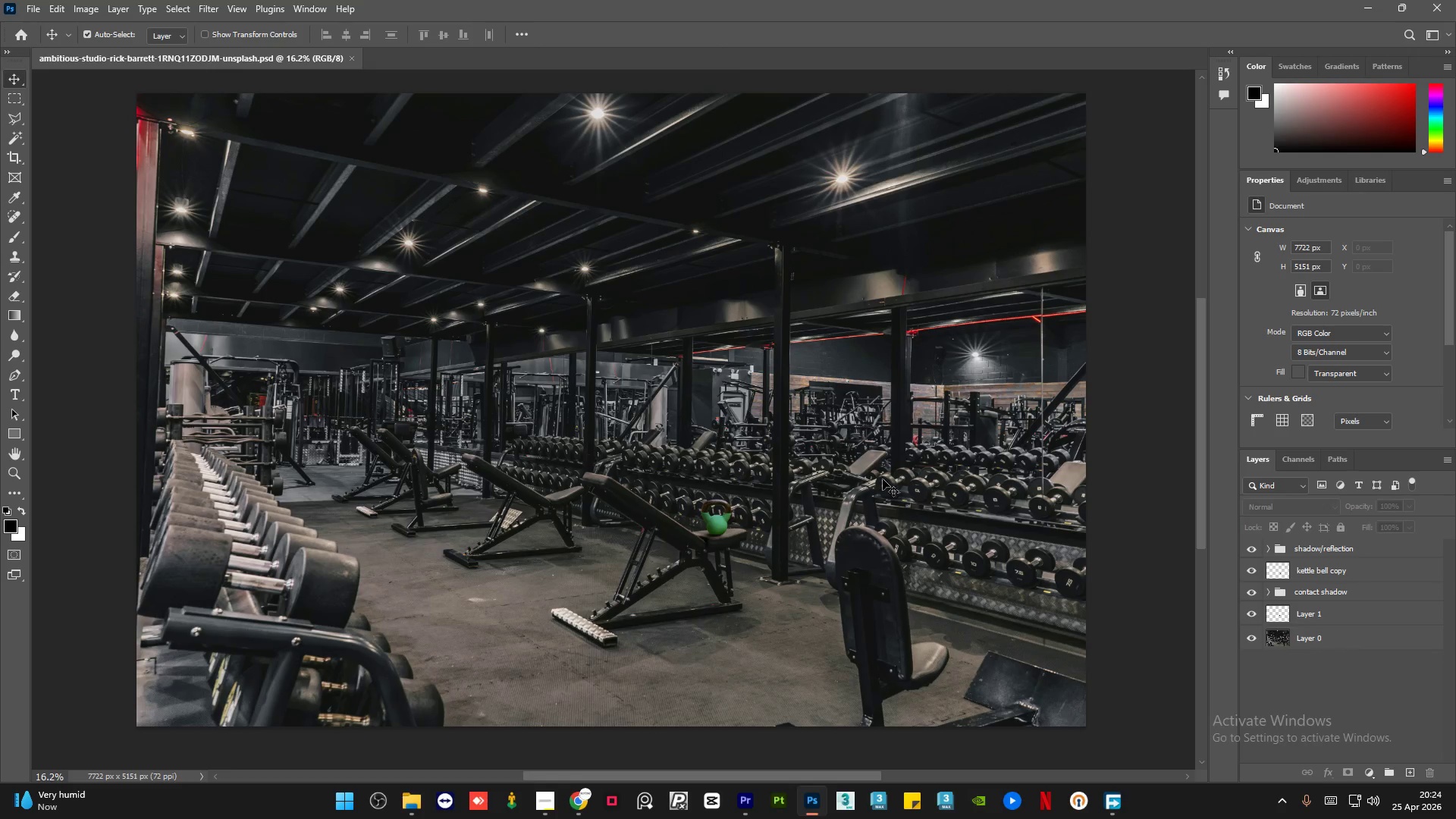 
scroll: coordinate [718, 472], scroll_direction: down, amount: 21.0
 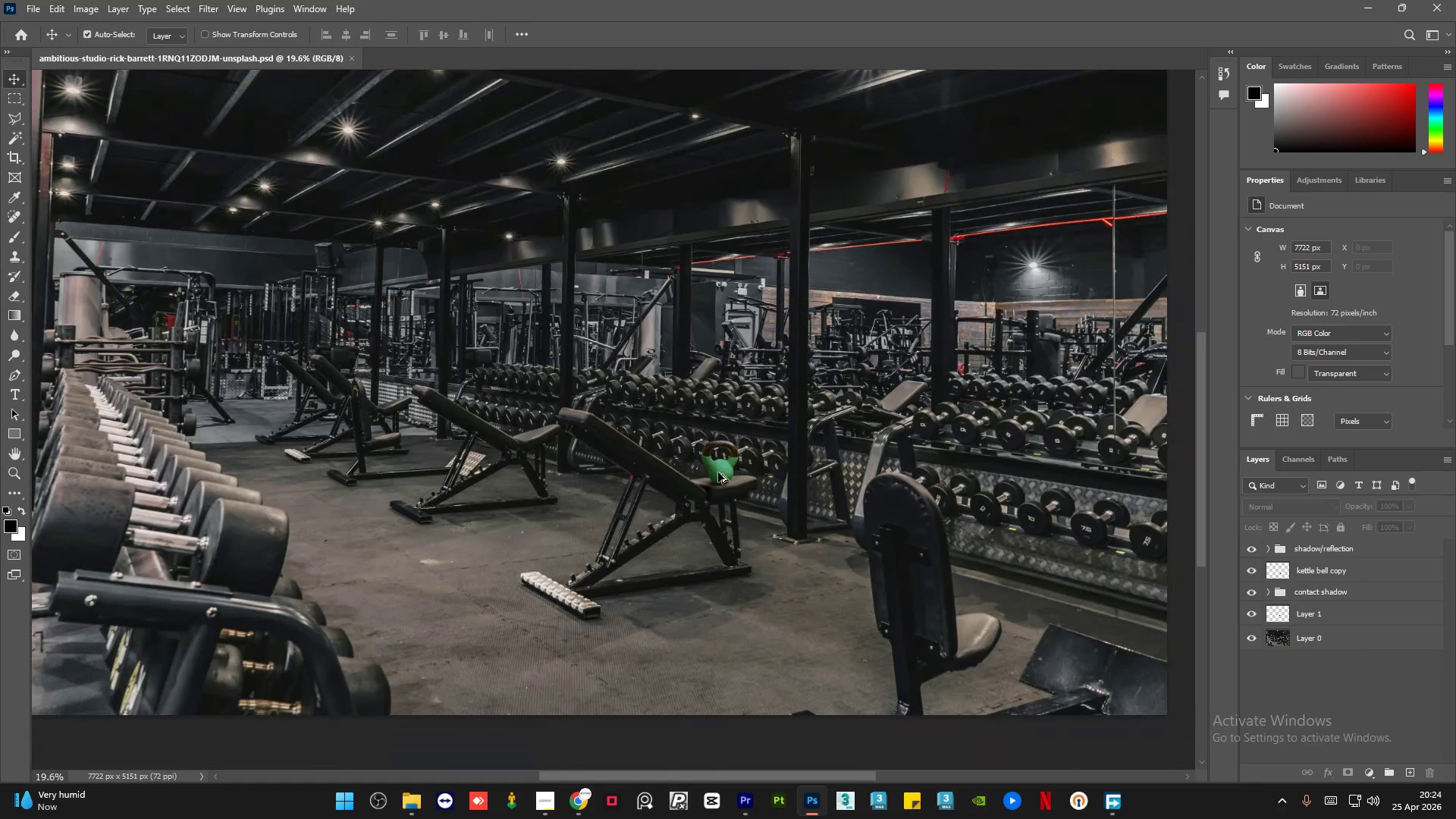 
scroll: coordinate [681, 451], scroll_direction: up, amount: 3.0
 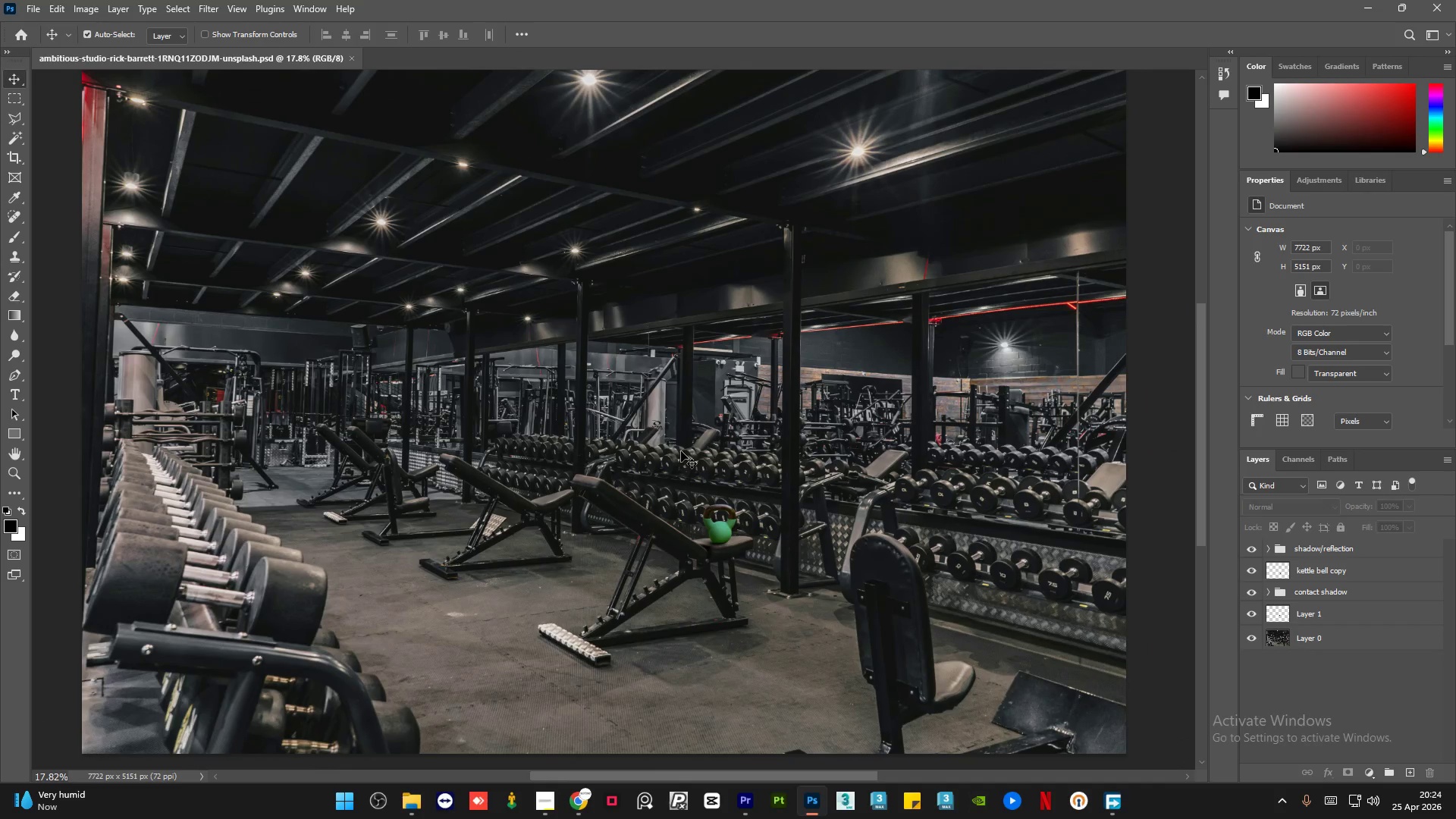 
left_click([1382, 550])
 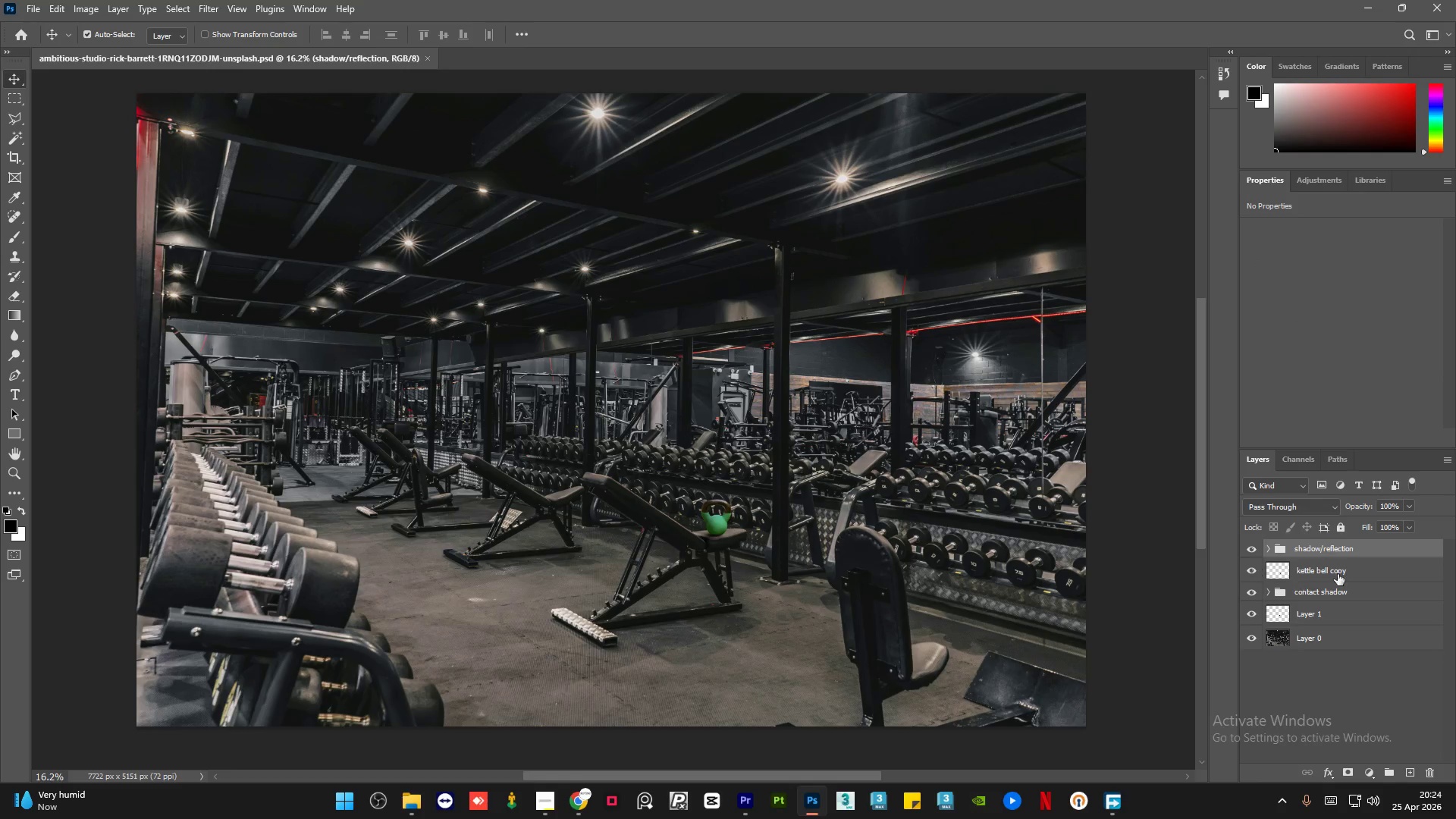 
left_click([1373, 572])
 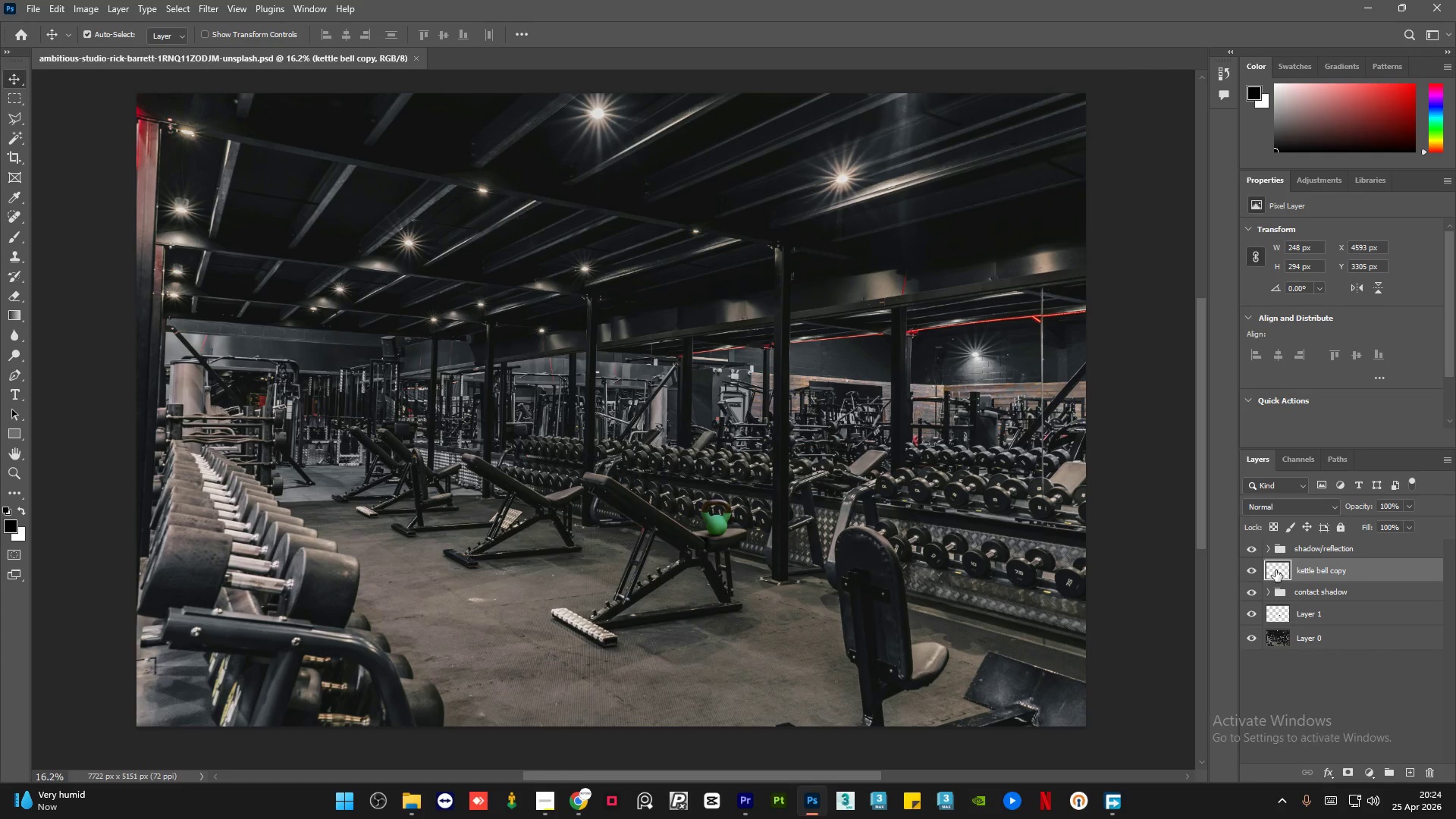 
scroll: coordinate [681, 451], scroll_direction: down, amount: 1.0
 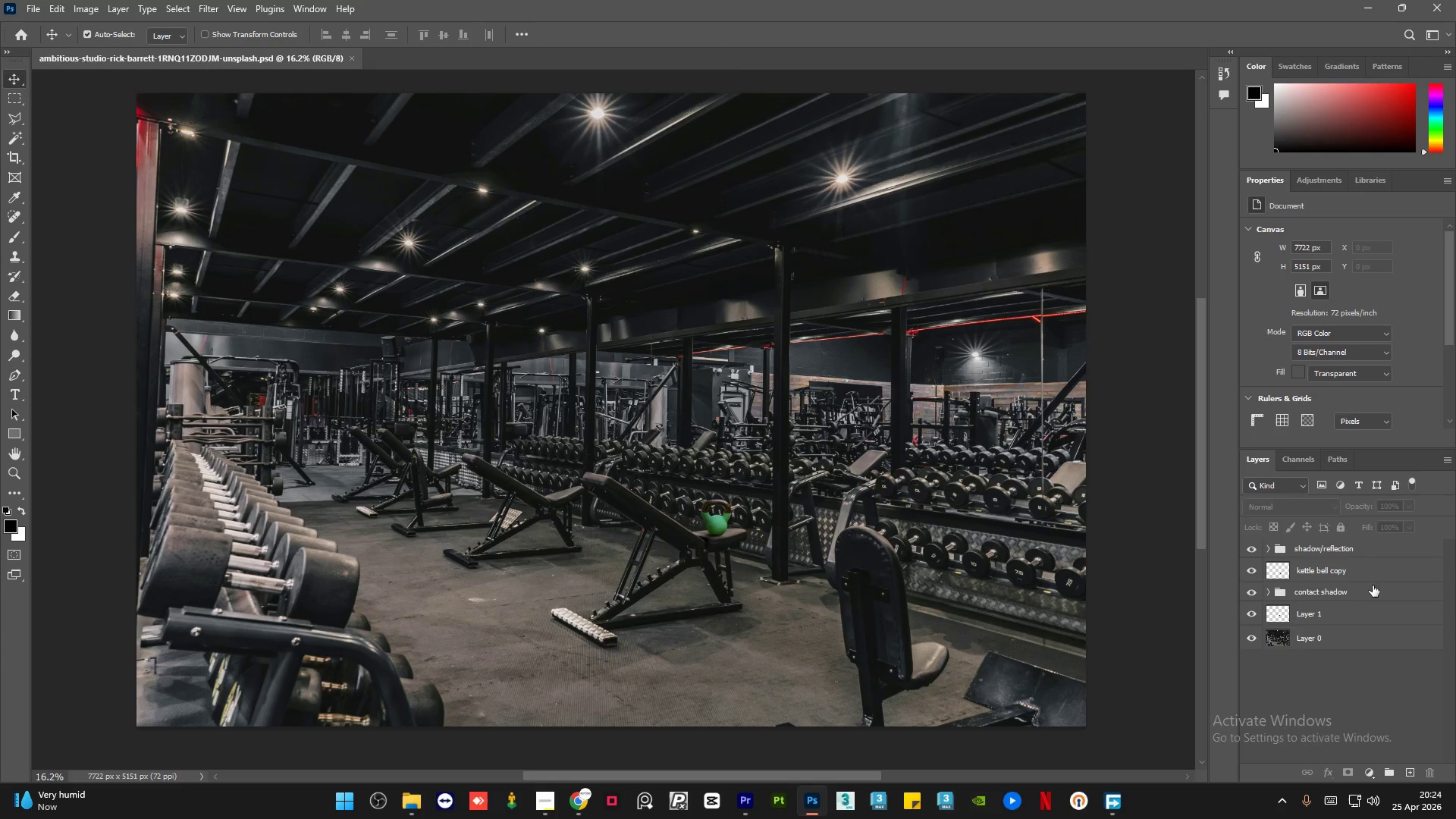 
hold_key(key=ControlLeft, duration=0.59)
left_click([1276, 570])
 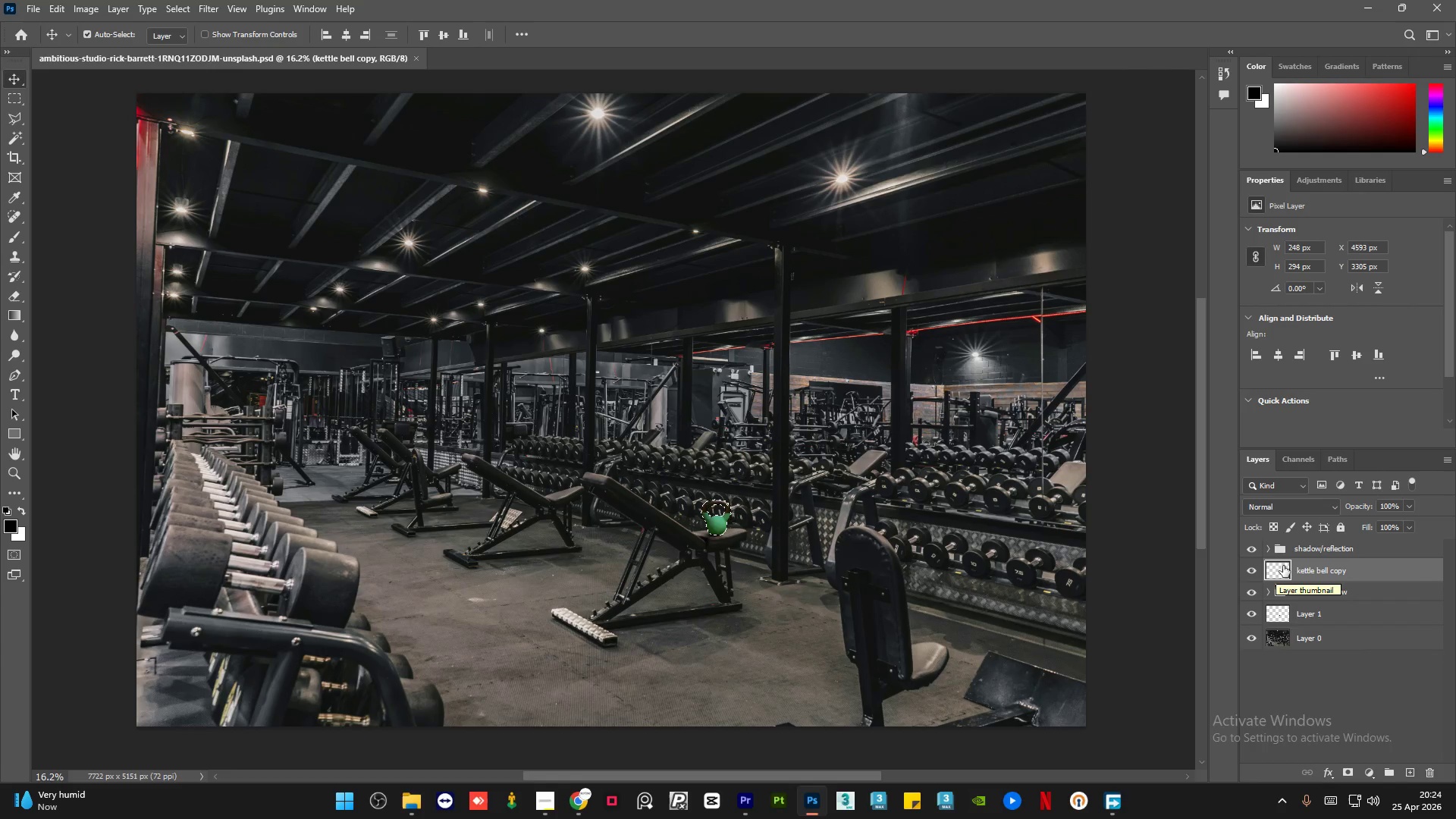 
left_click([1372, 551])
 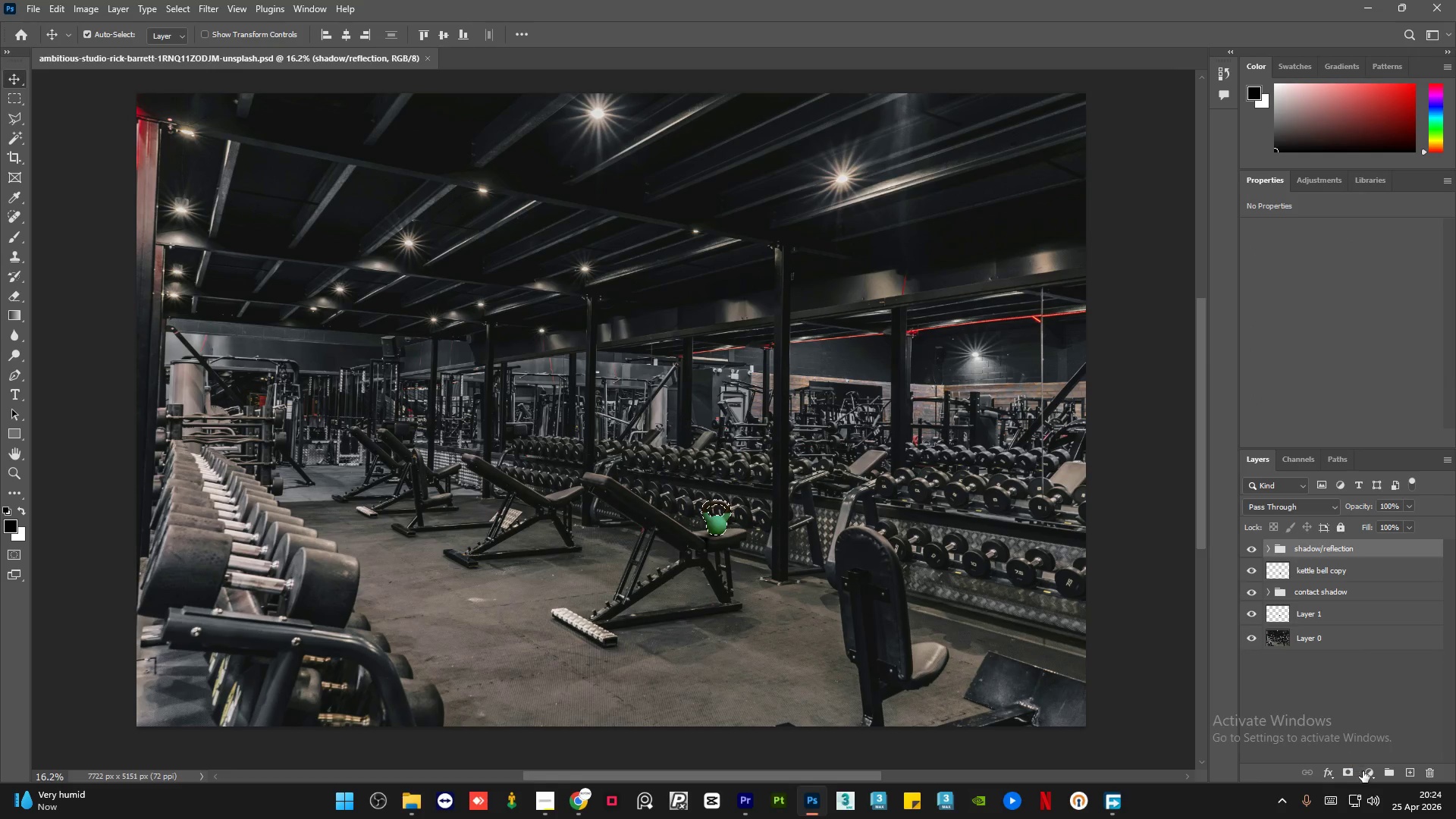 
left_click([1365, 771])
 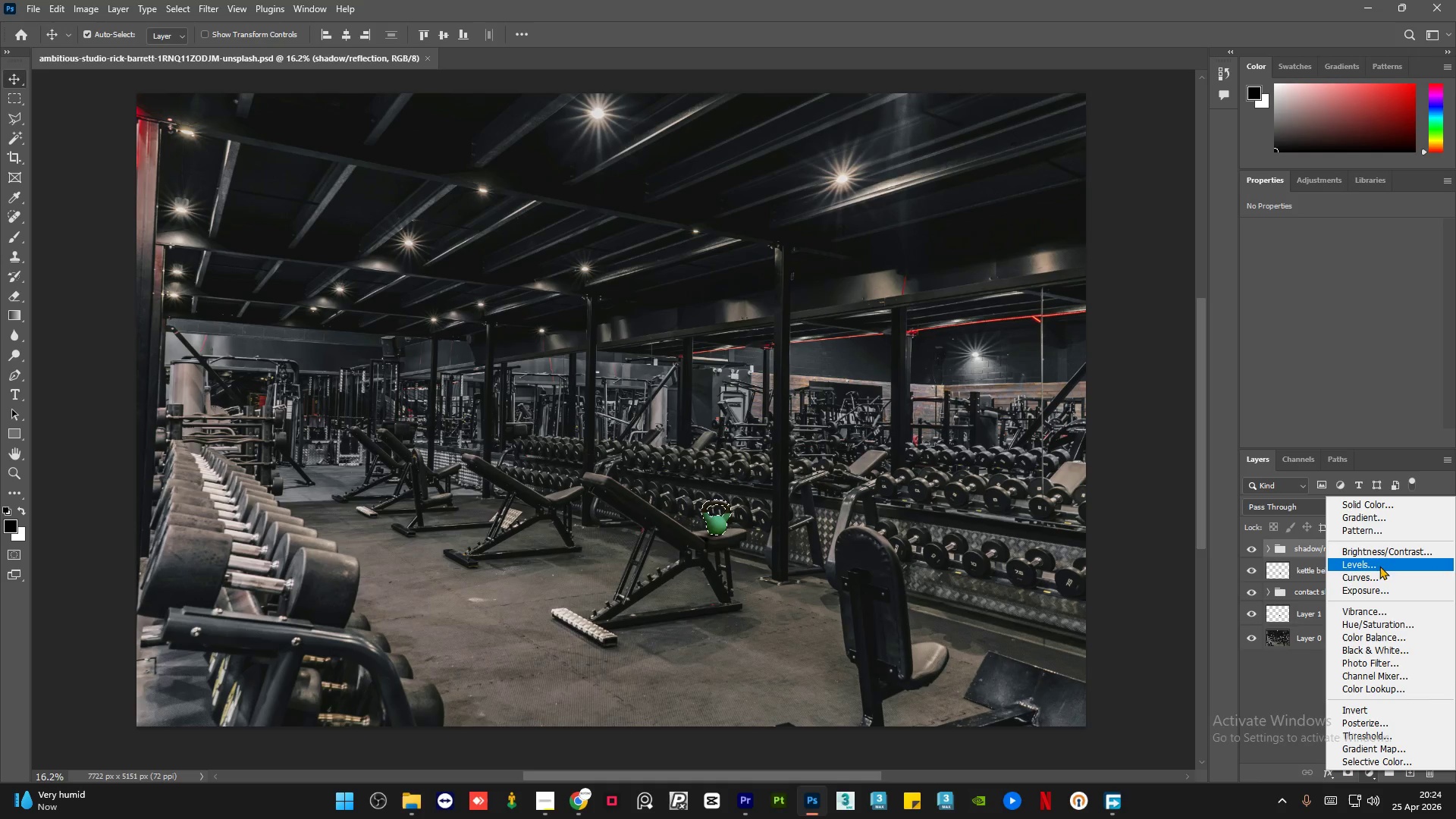 
left_click([1378, 573])
 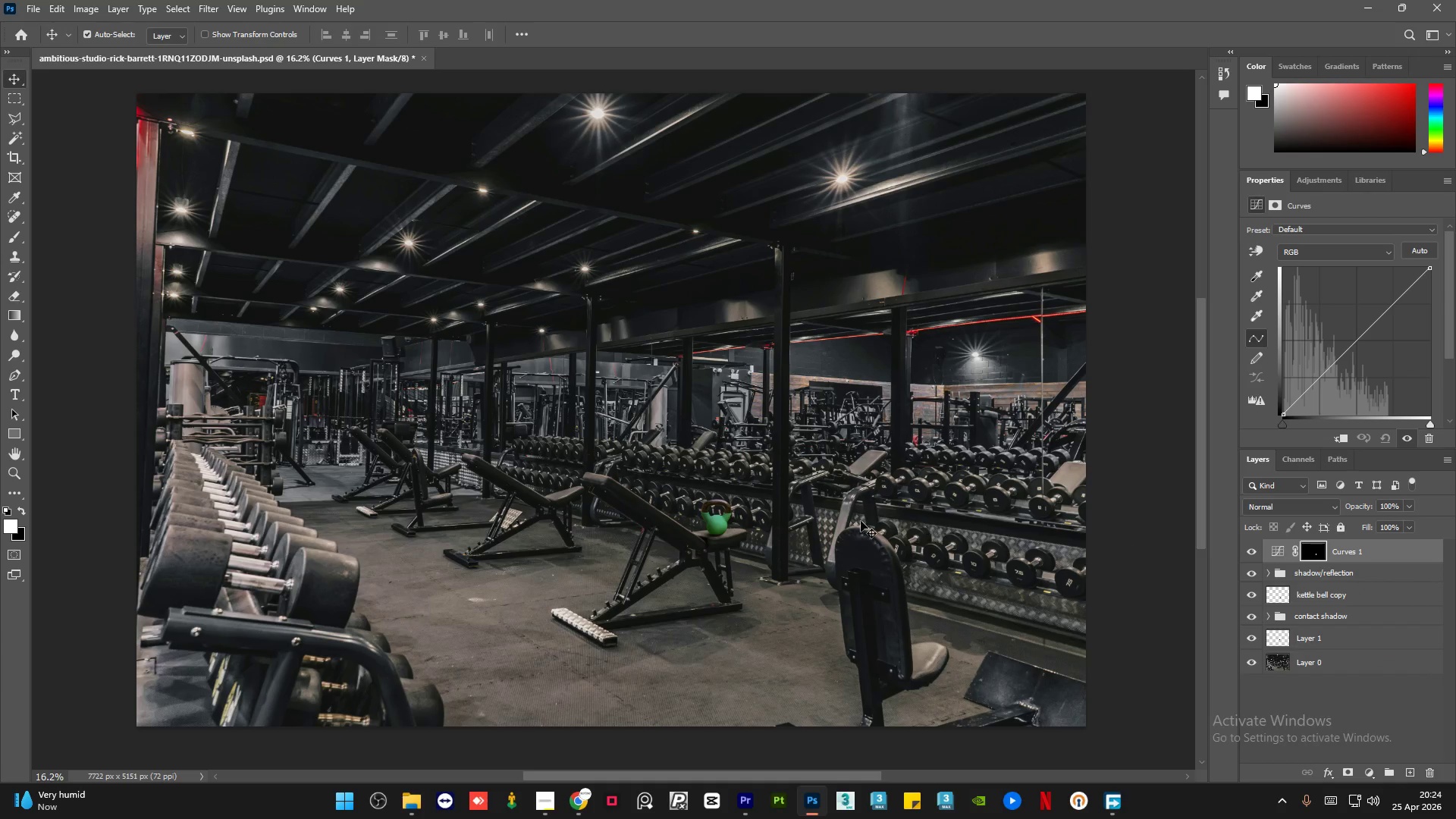 
hold_key(key=AltLeft, duration=0.86)
scroll: coordinate [743, 519], scroll_direction: up, amount: 12.0
 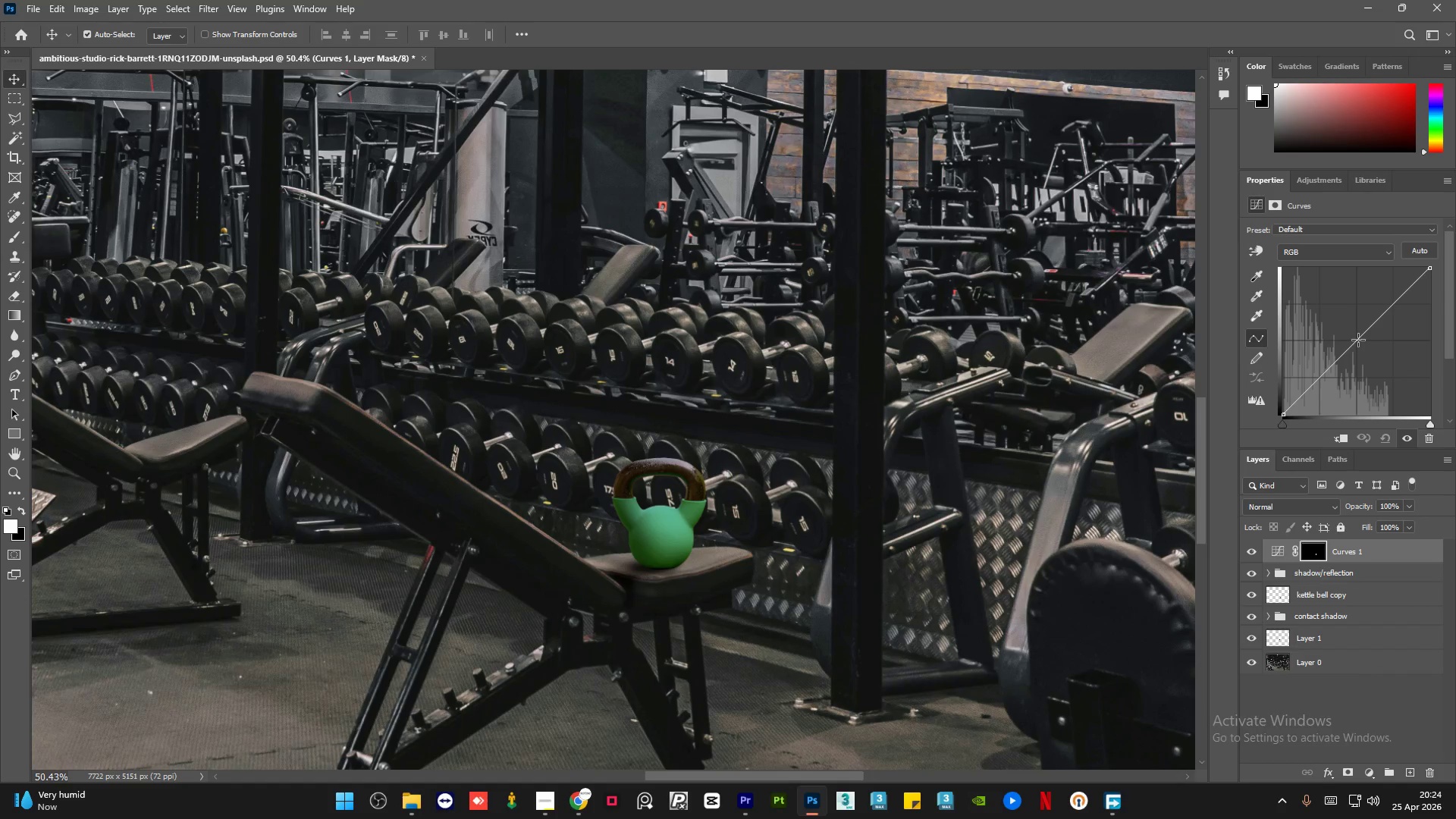 
left_click([1356, 340])
 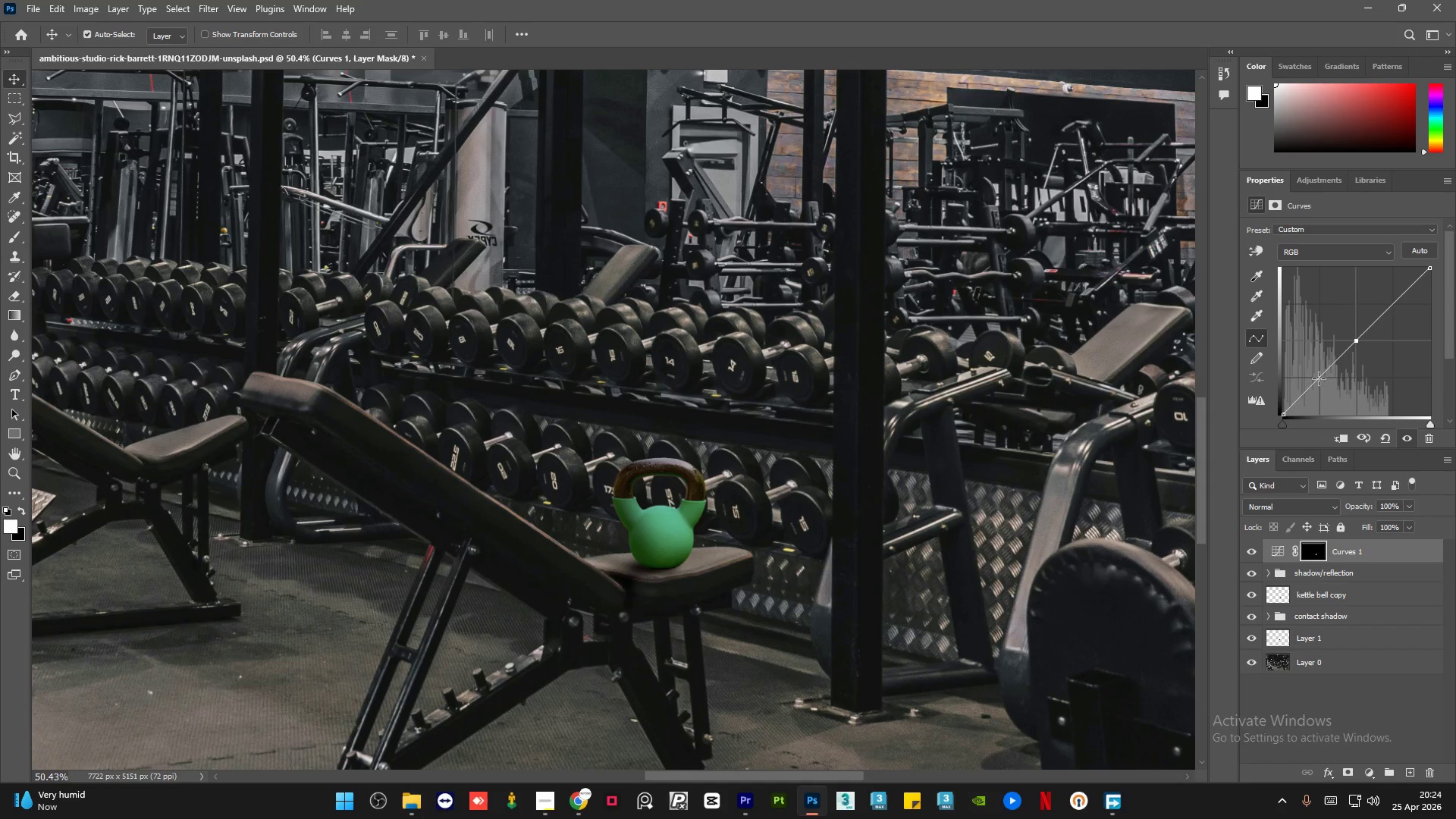 
left_click([1319, 378])
 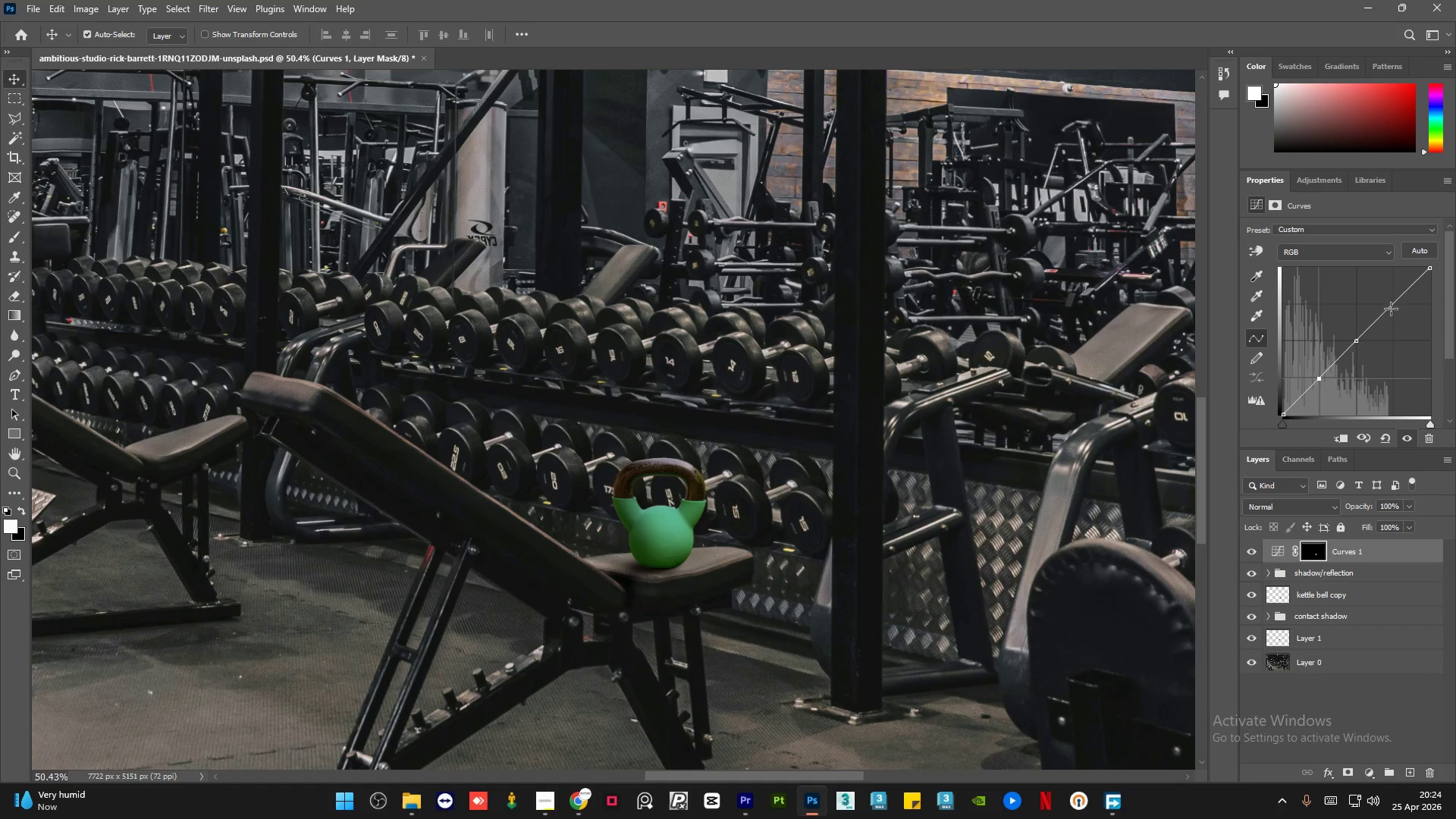 
left_click([1393, 305])
 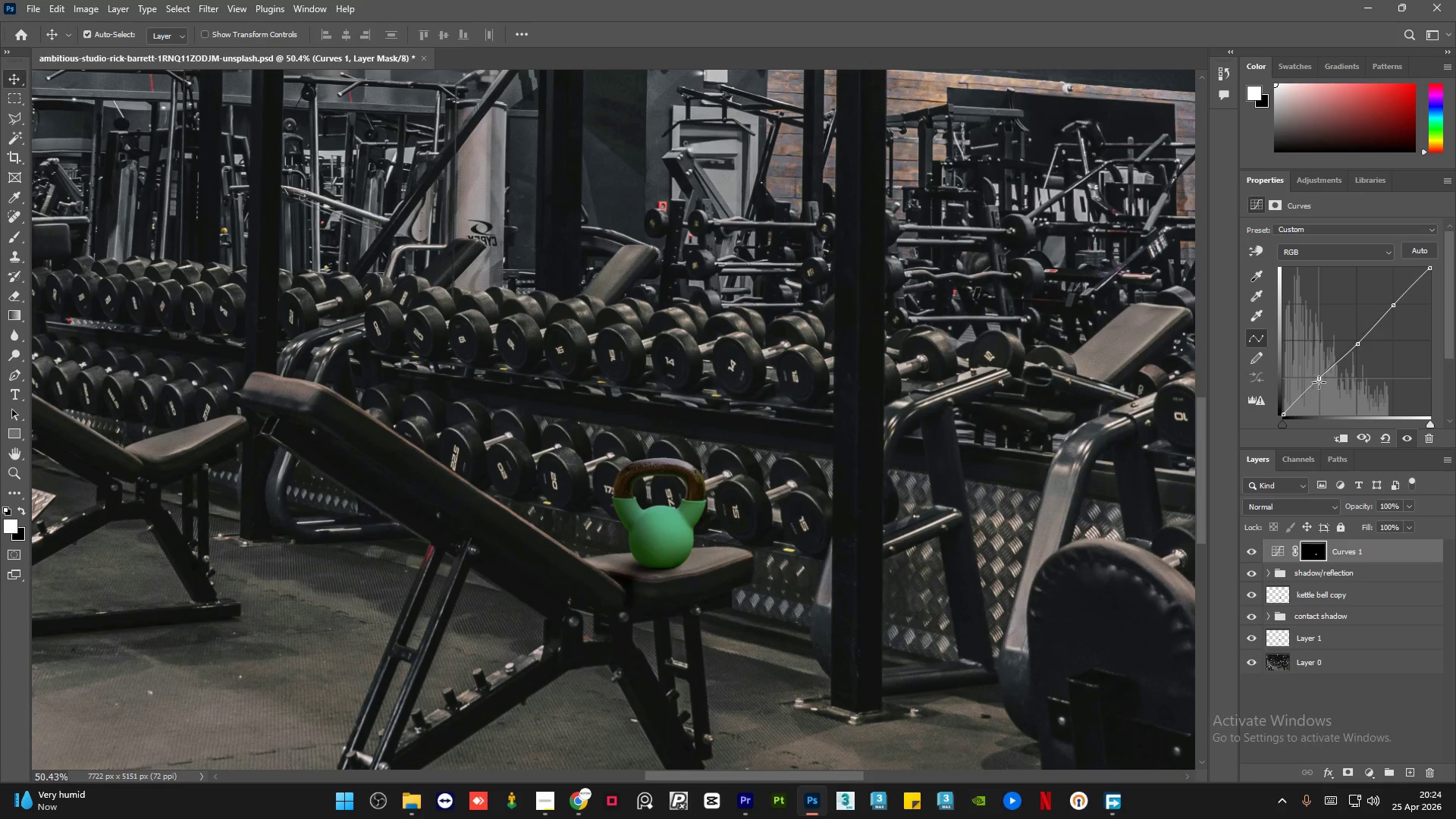 
wait(9.56)
 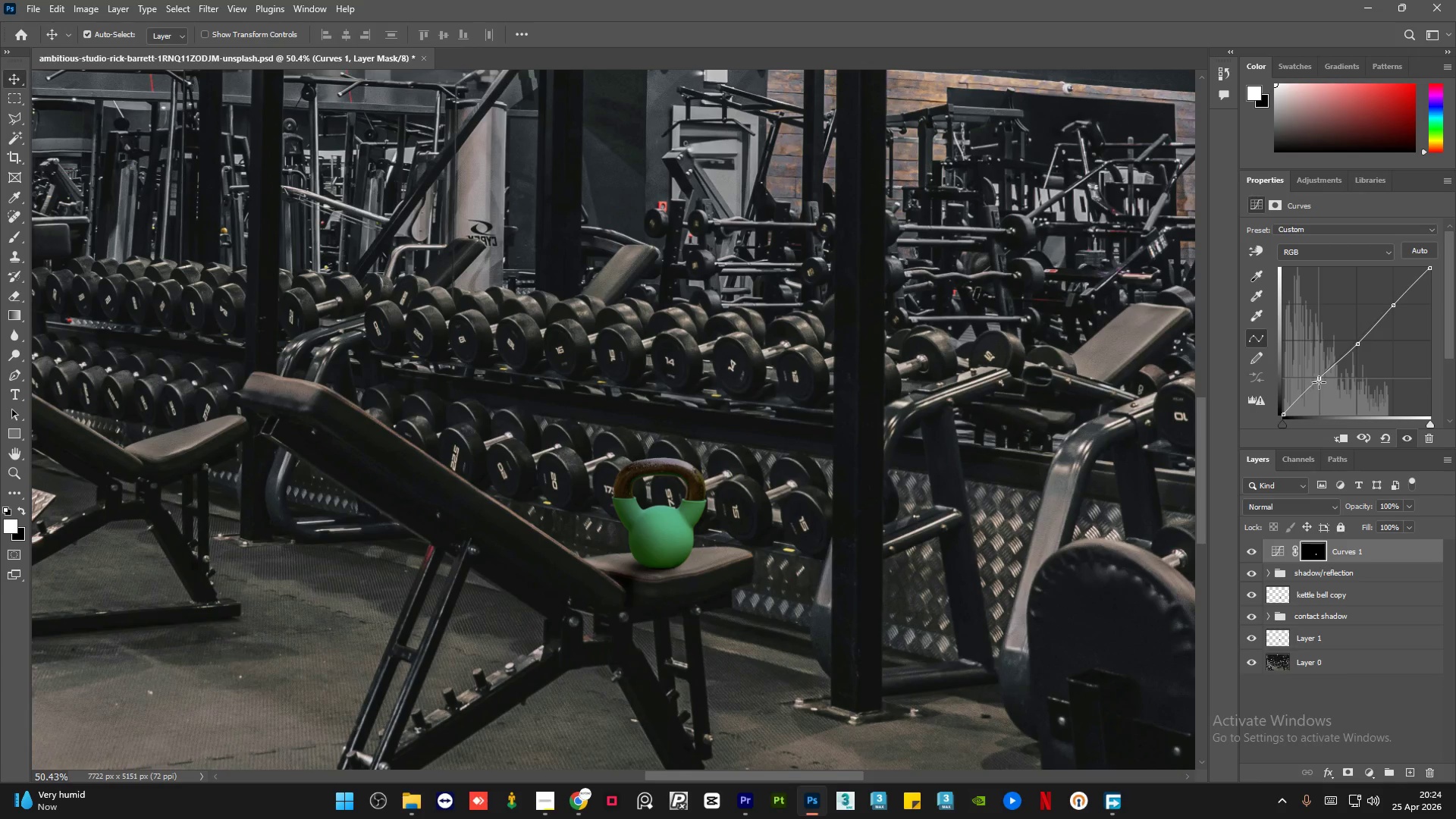 
left_click_drag(start_coordinate=[1395, 307], to_coordinate=[1391, 304])
 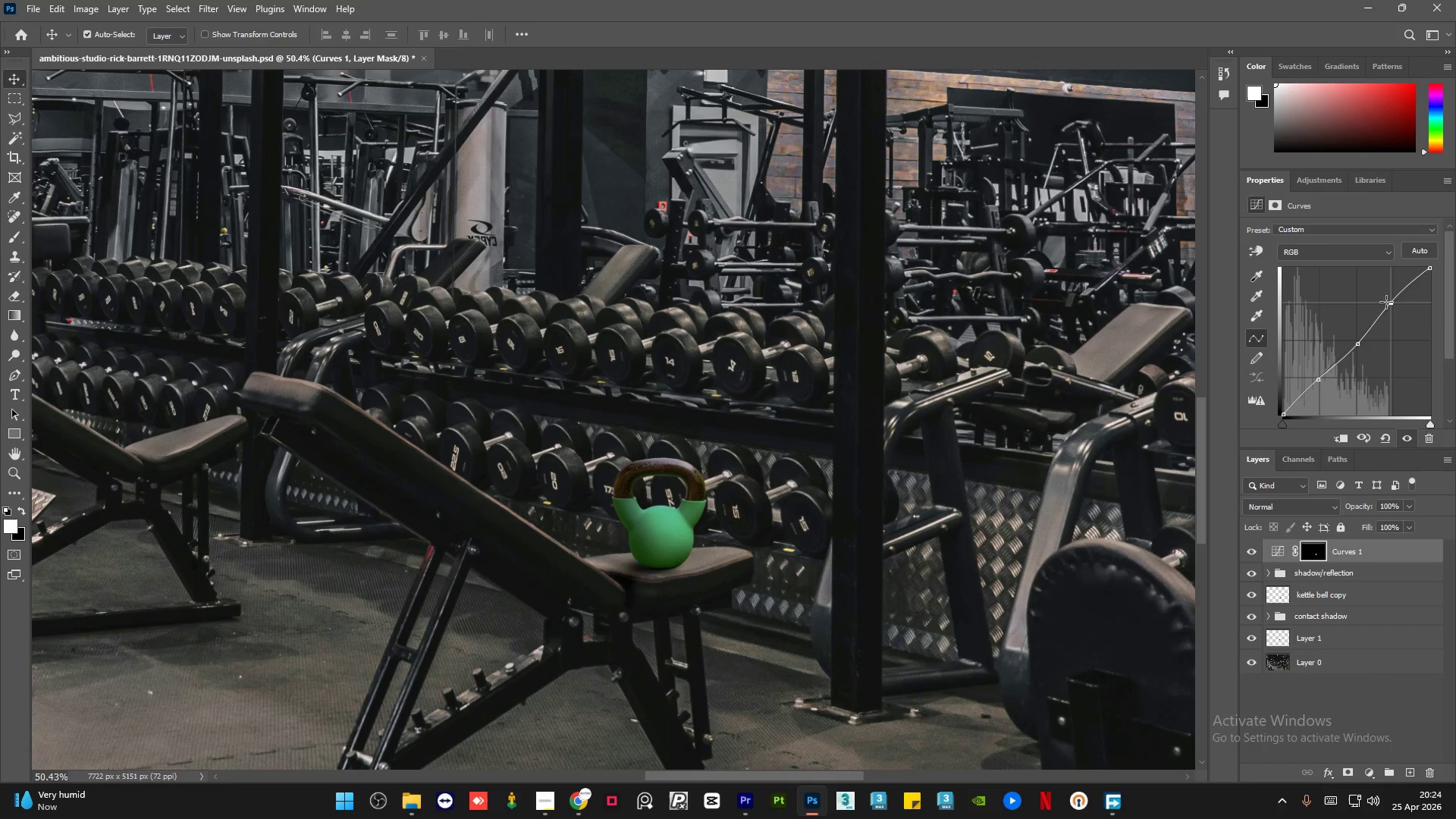 
wait(6.97)
 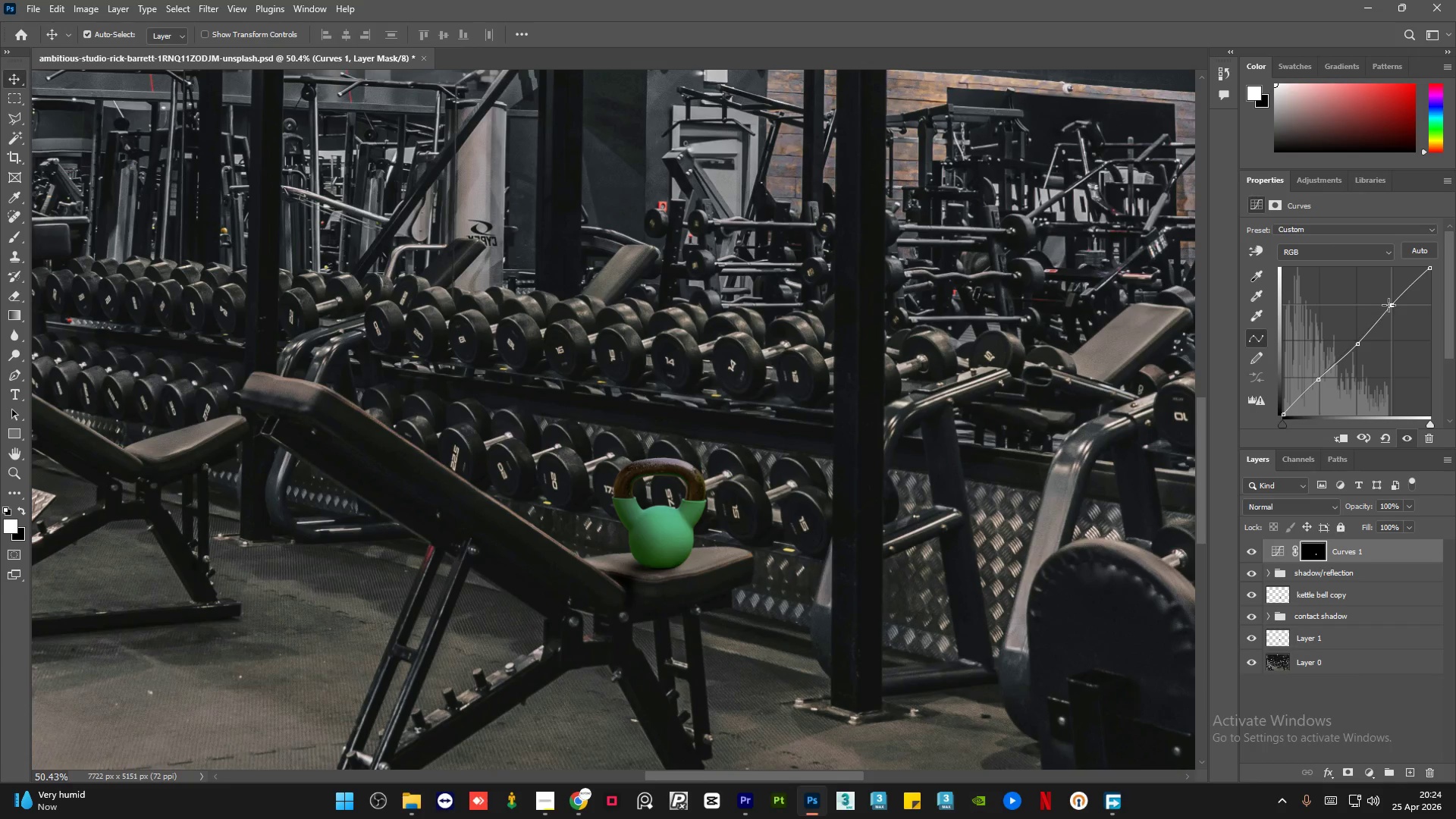 
left_click([1254, 548])
 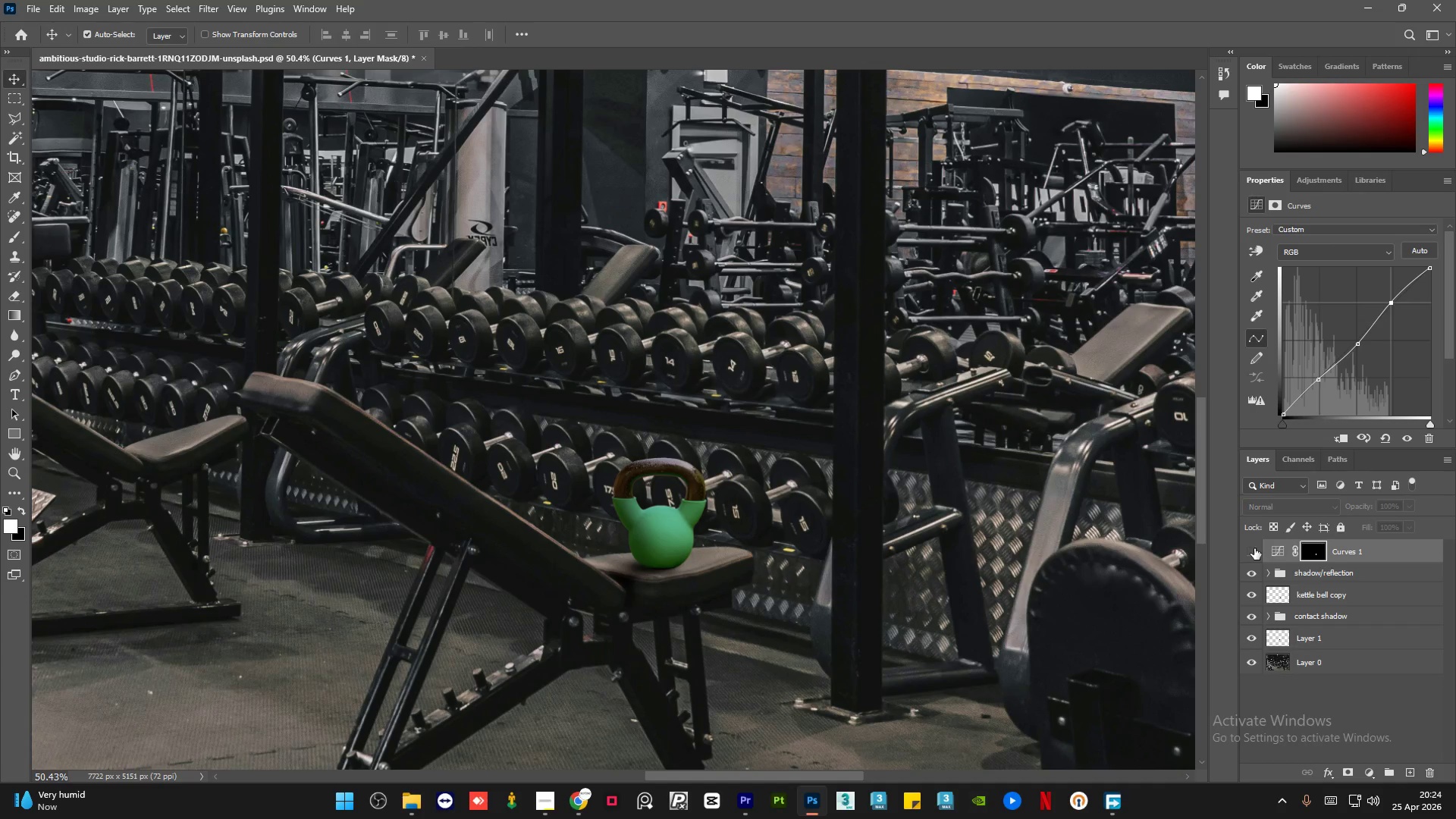 
left_click([1254, 548])
 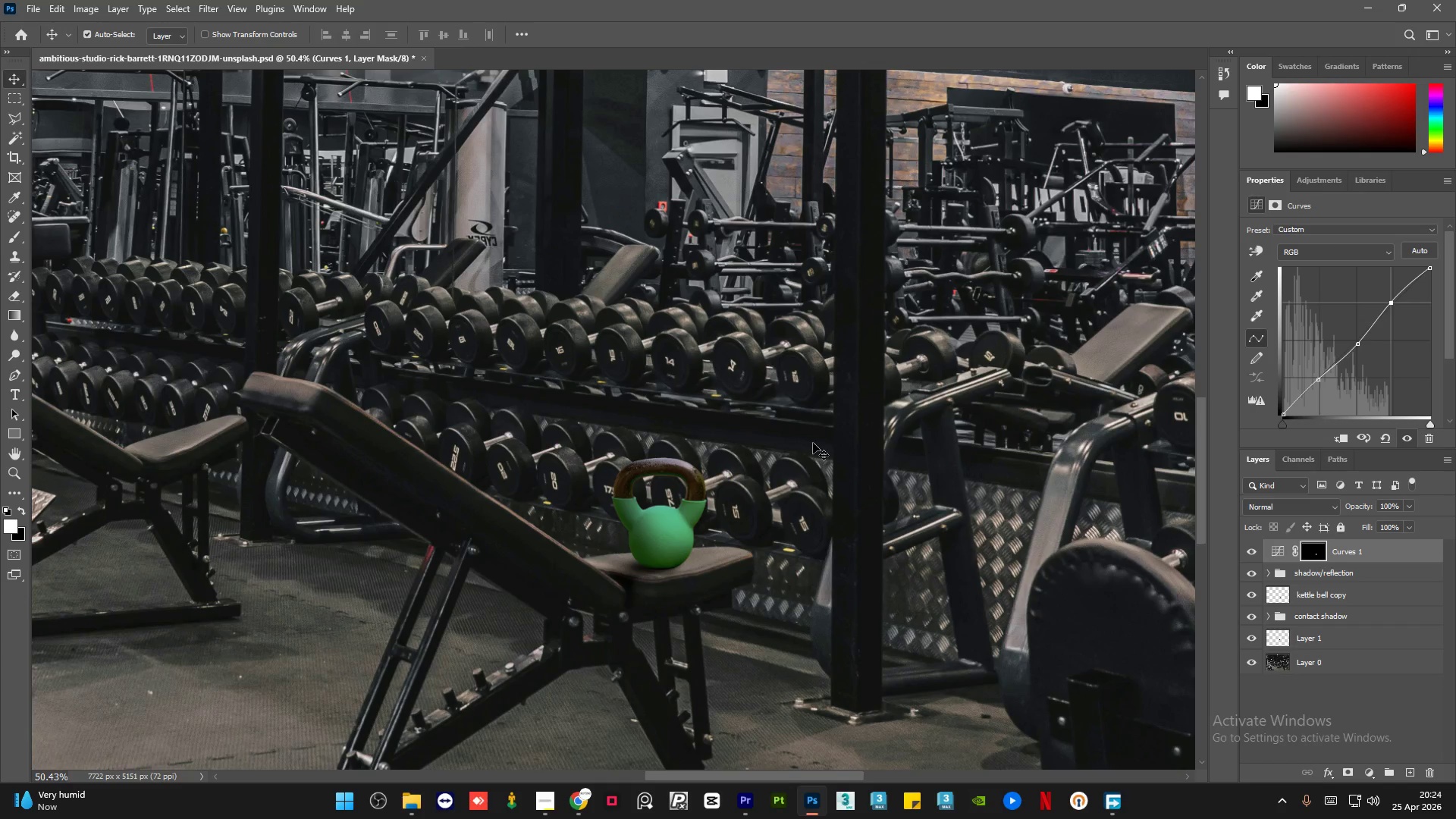 
hold_key(key=AltLeft, duration=1.53)
 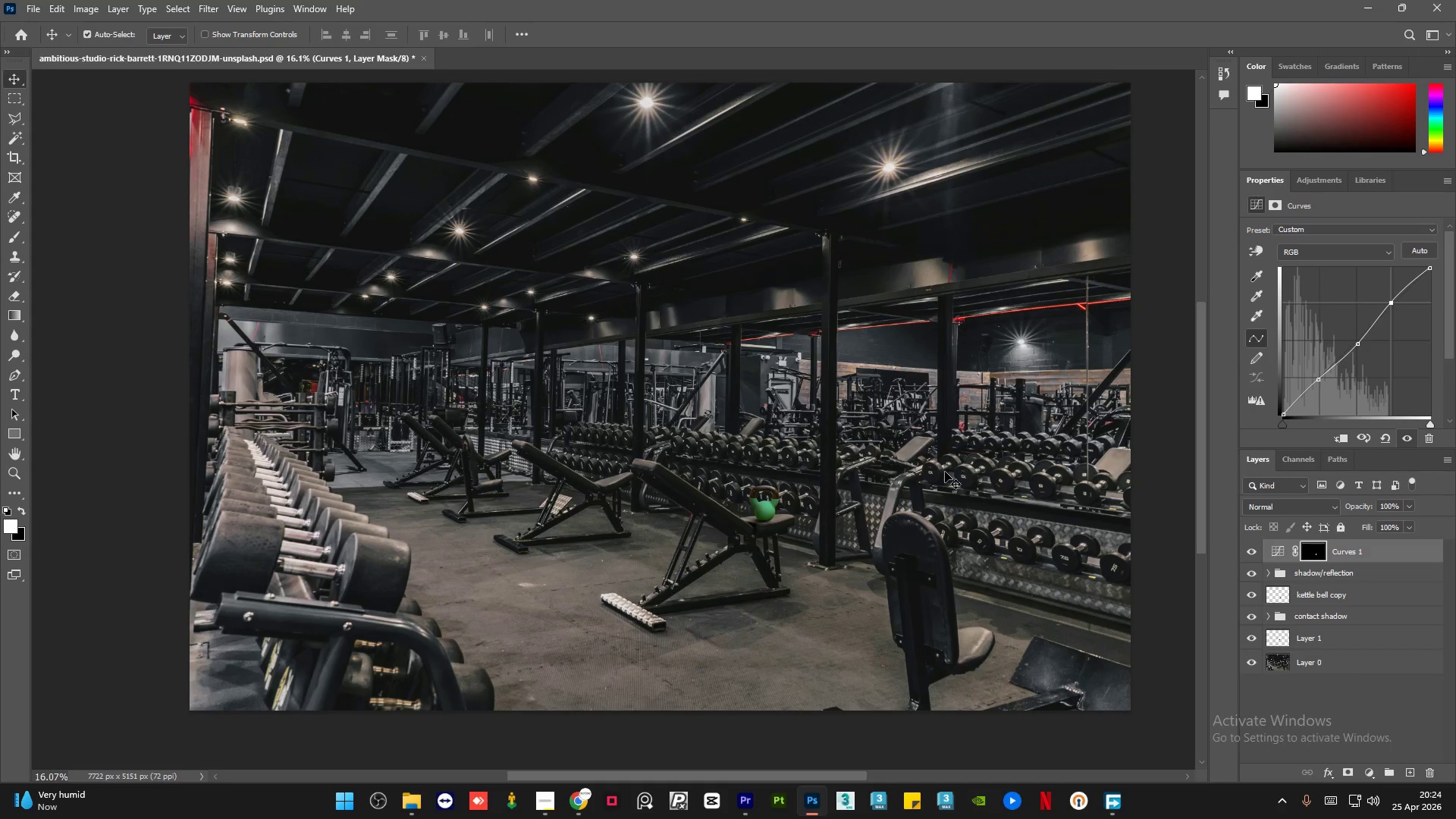 
key(Alt+AltLeft)
 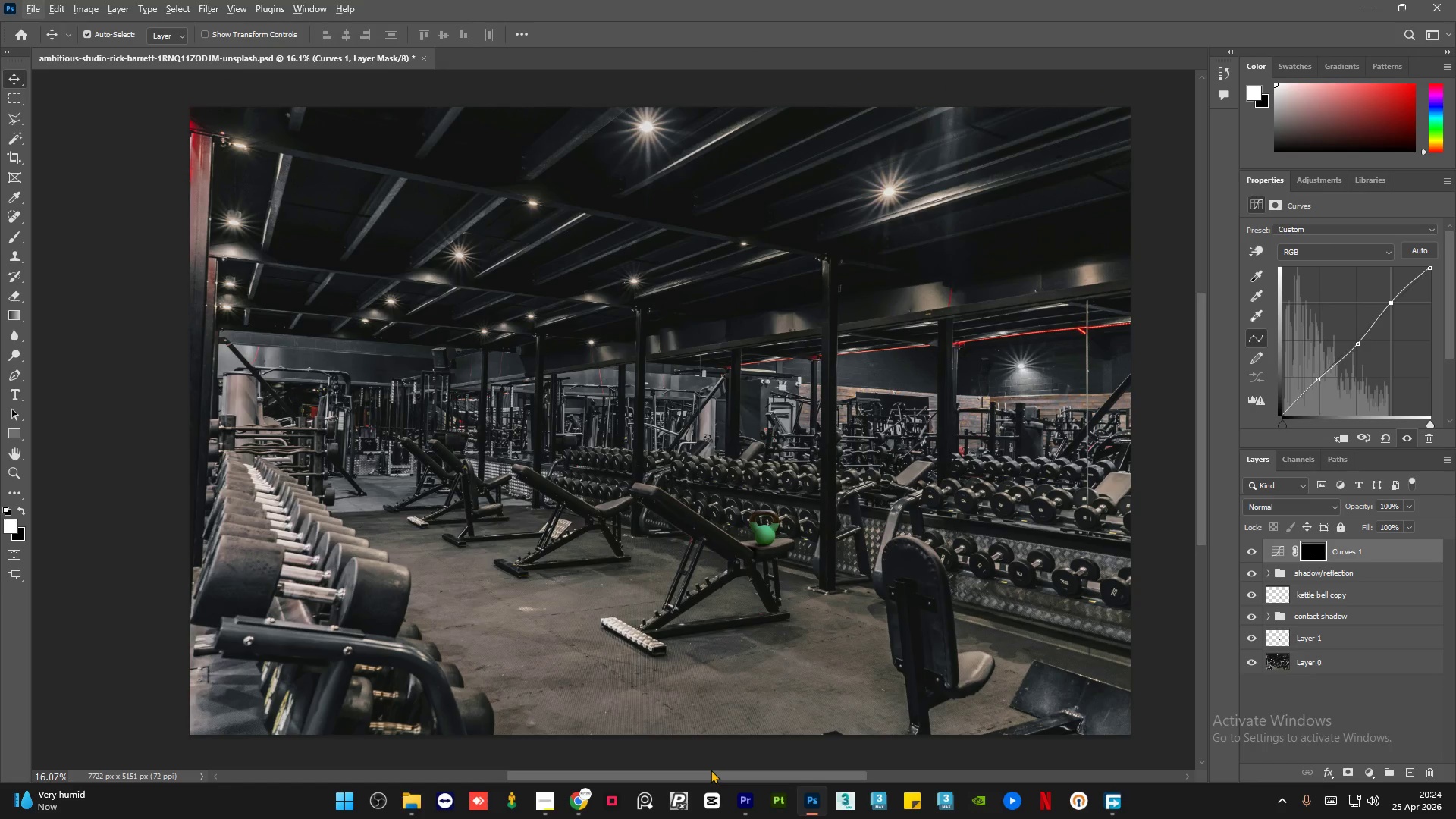 
left_click_drag(start_coordinate=[714, 770], to_coordinate=[727, 773])
 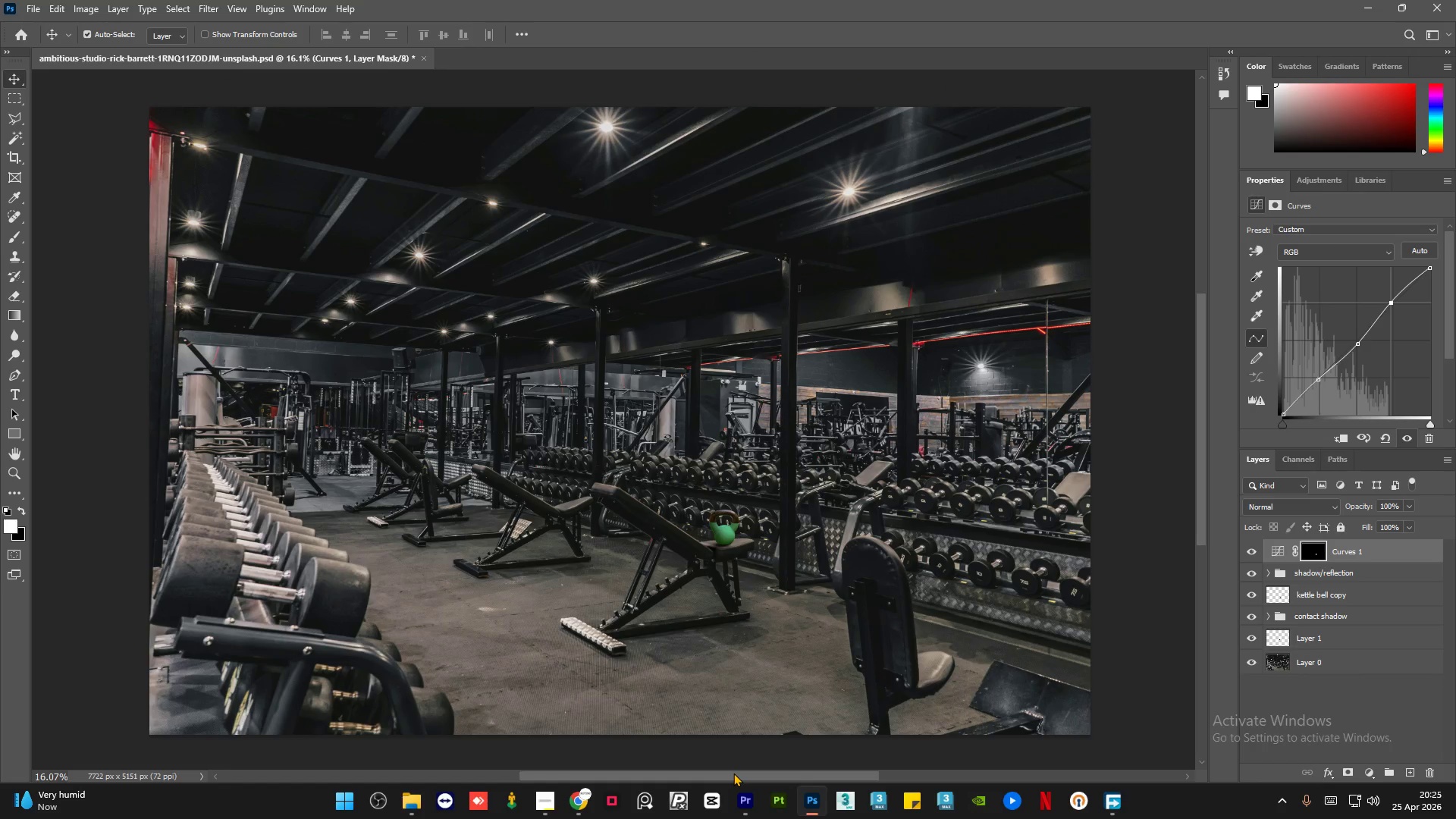 
scroll: coordinate [805, 476], scroll_direction: down, amount: 12.0
 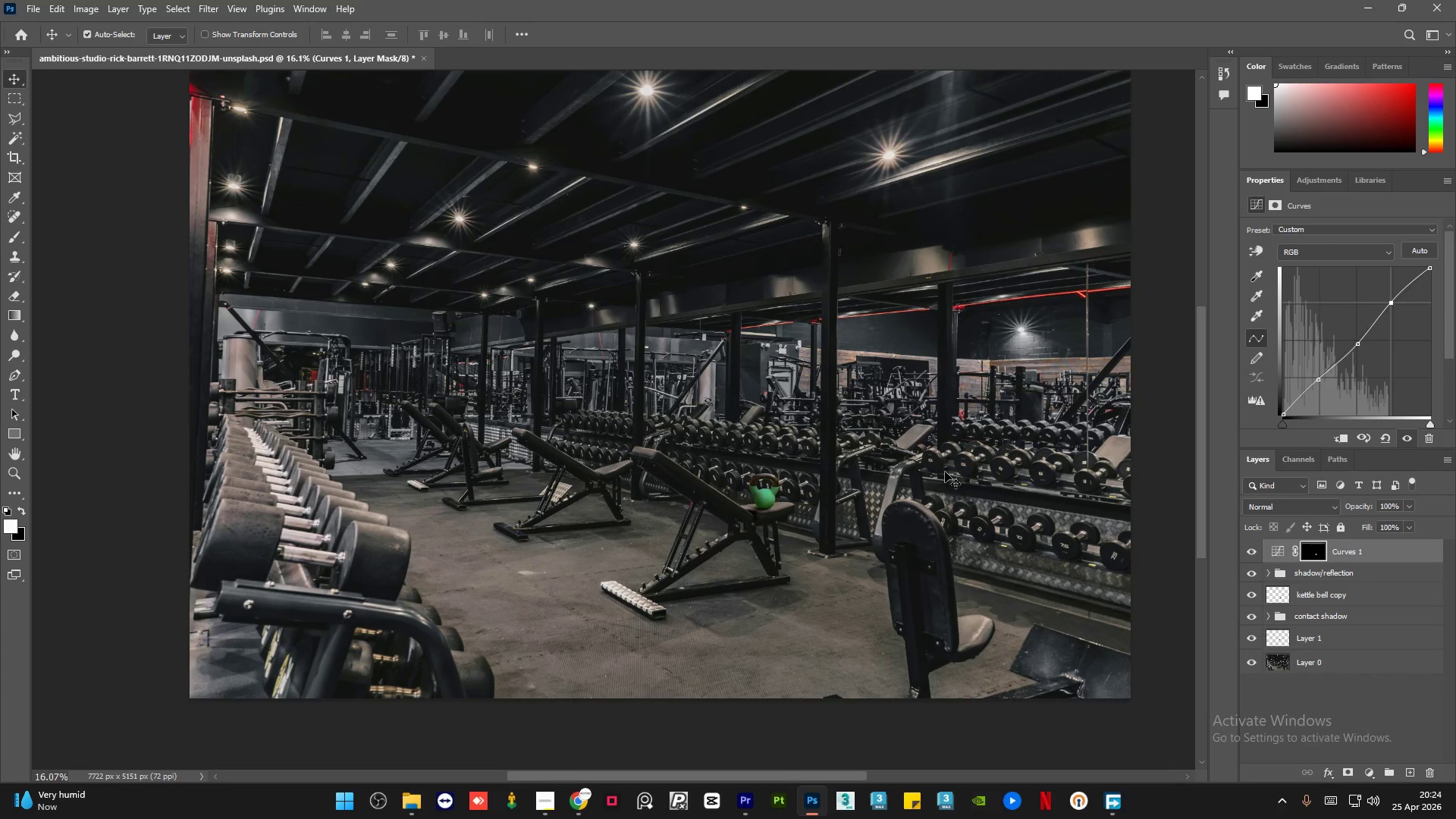 
scroll: coordinate [945, 472], scroll_direction: up, amount: 3.0
 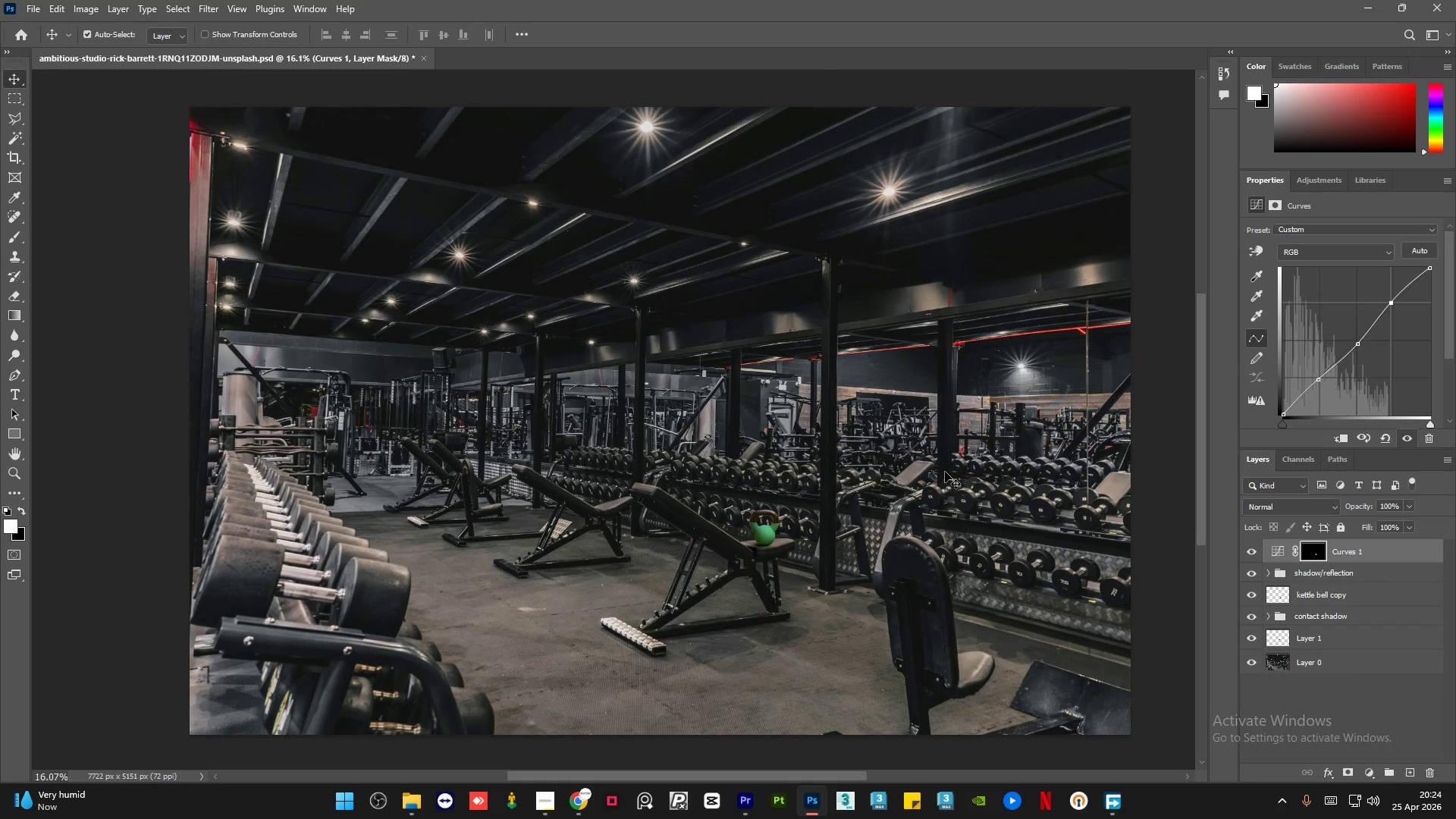 
left_click([61, 157])
 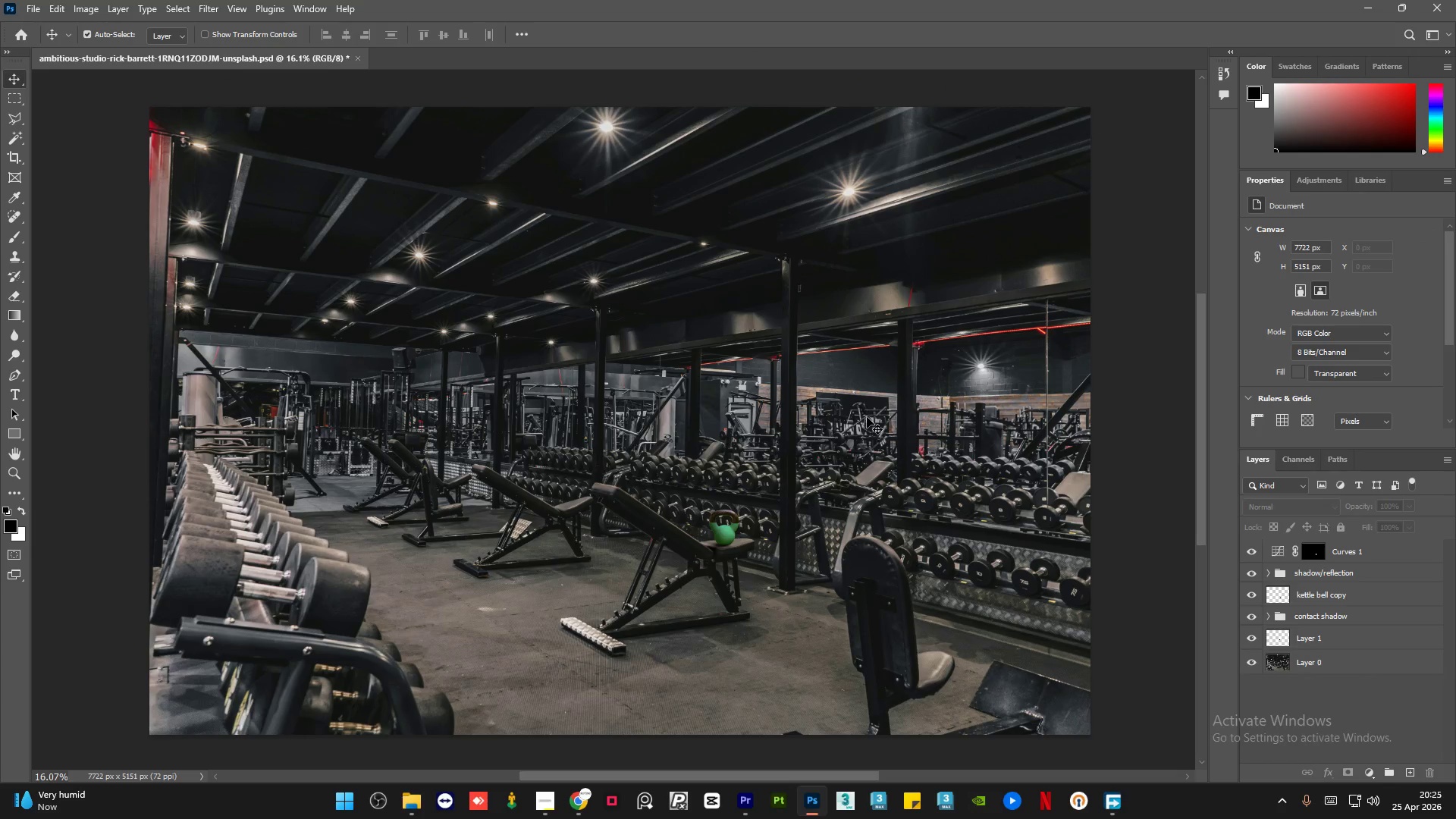 
left_click_drag(start_coordinate=[1200, 441], to_coordinate=[1203, 442])
 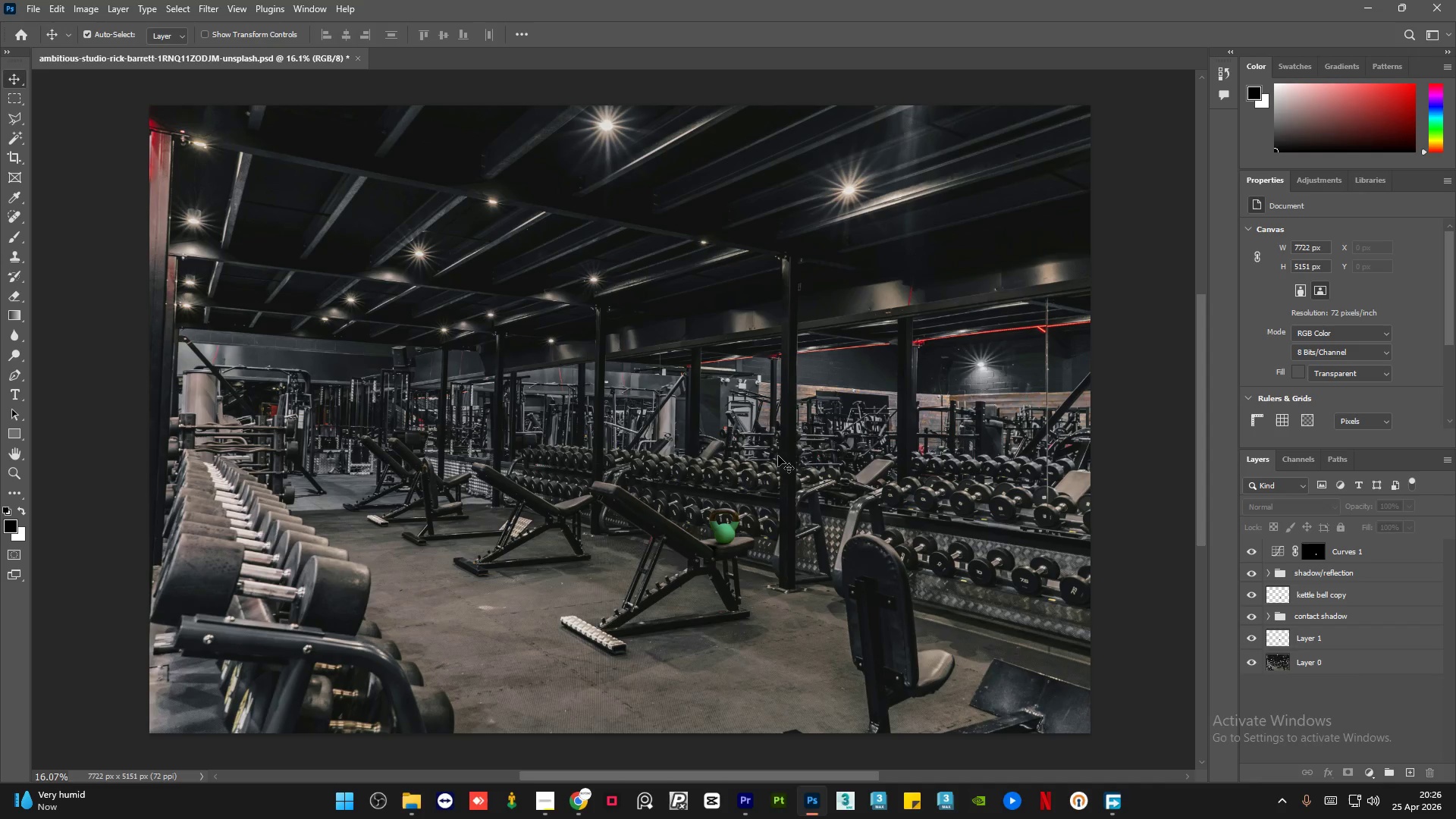 
scroll: coordinate [867, 417], scroll_direction: down, amount: 1.0
 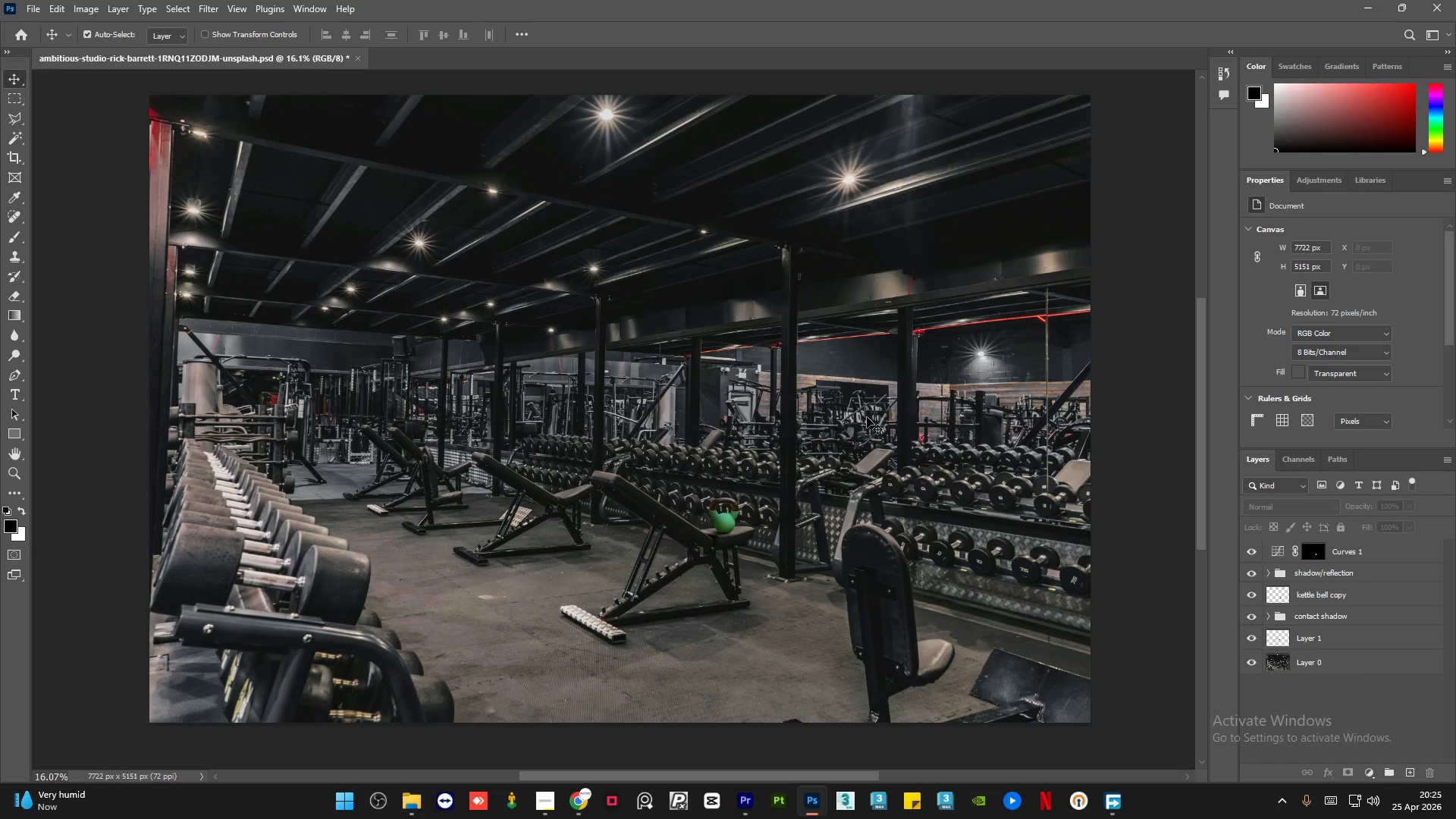 
scroll: coordinate [867, 417], scroll_direction: up, amount: 1.0
 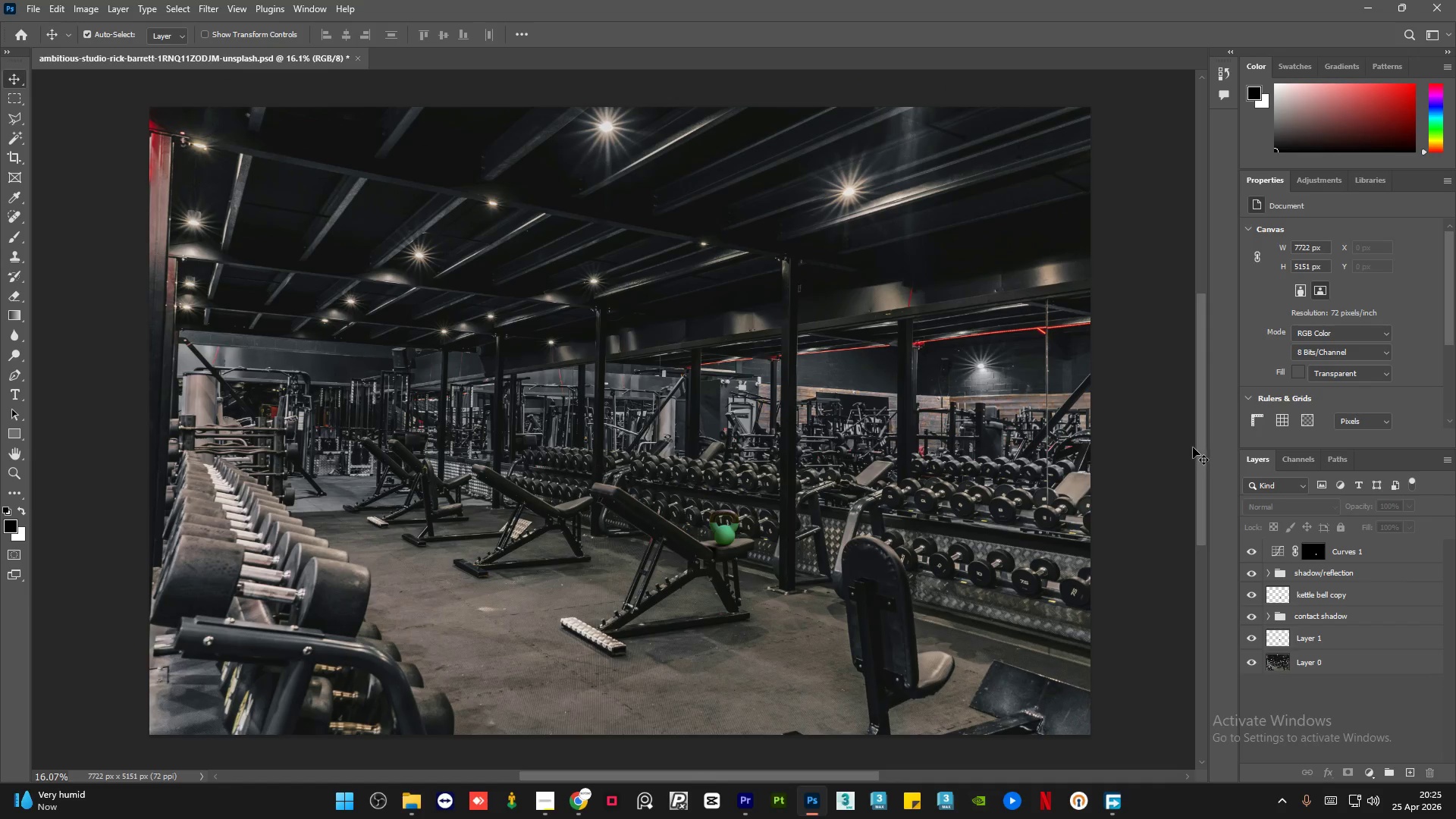 
wait(56.38)
 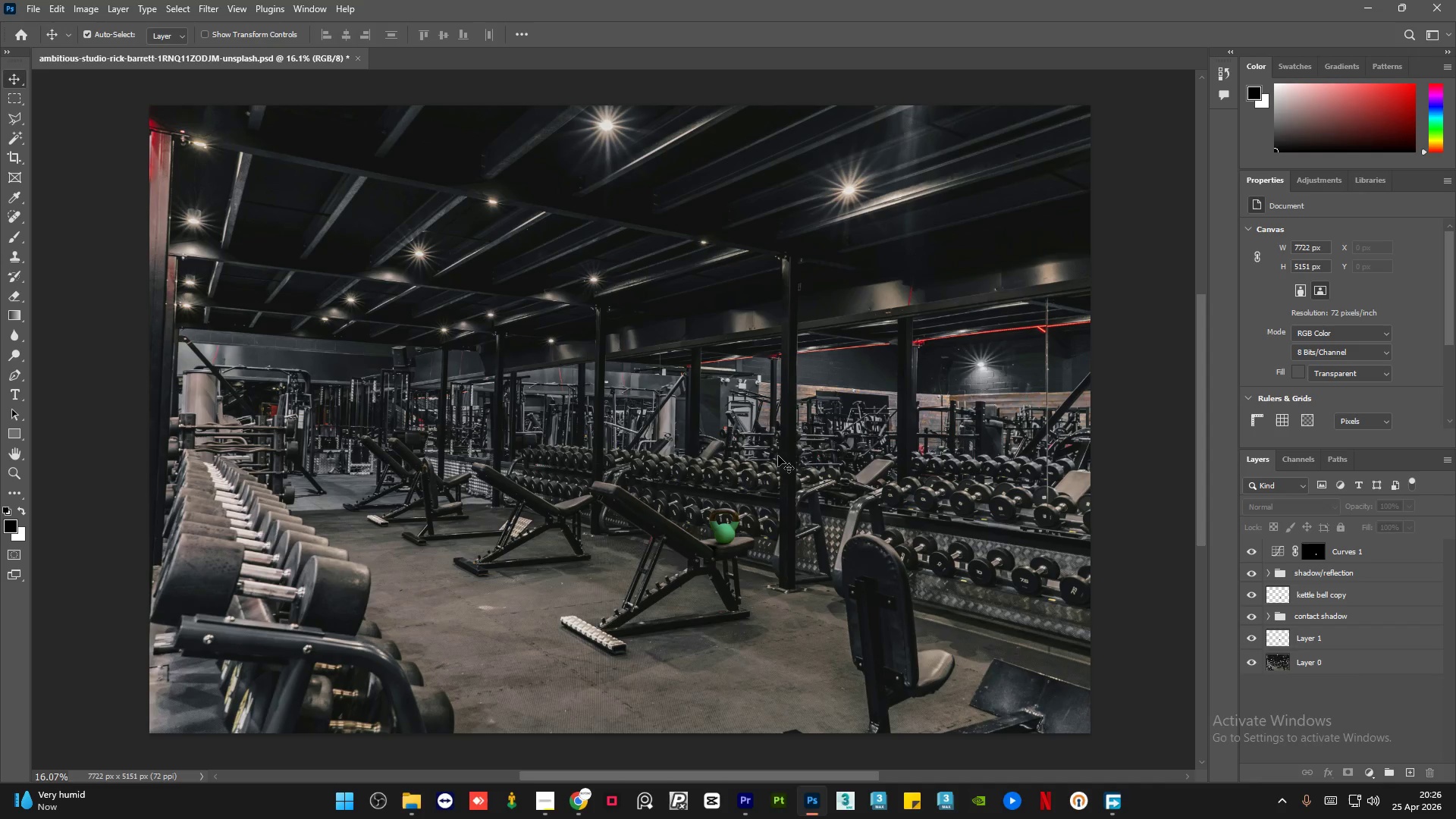 
hold_key(key=AltLeft, duration=1.3)
 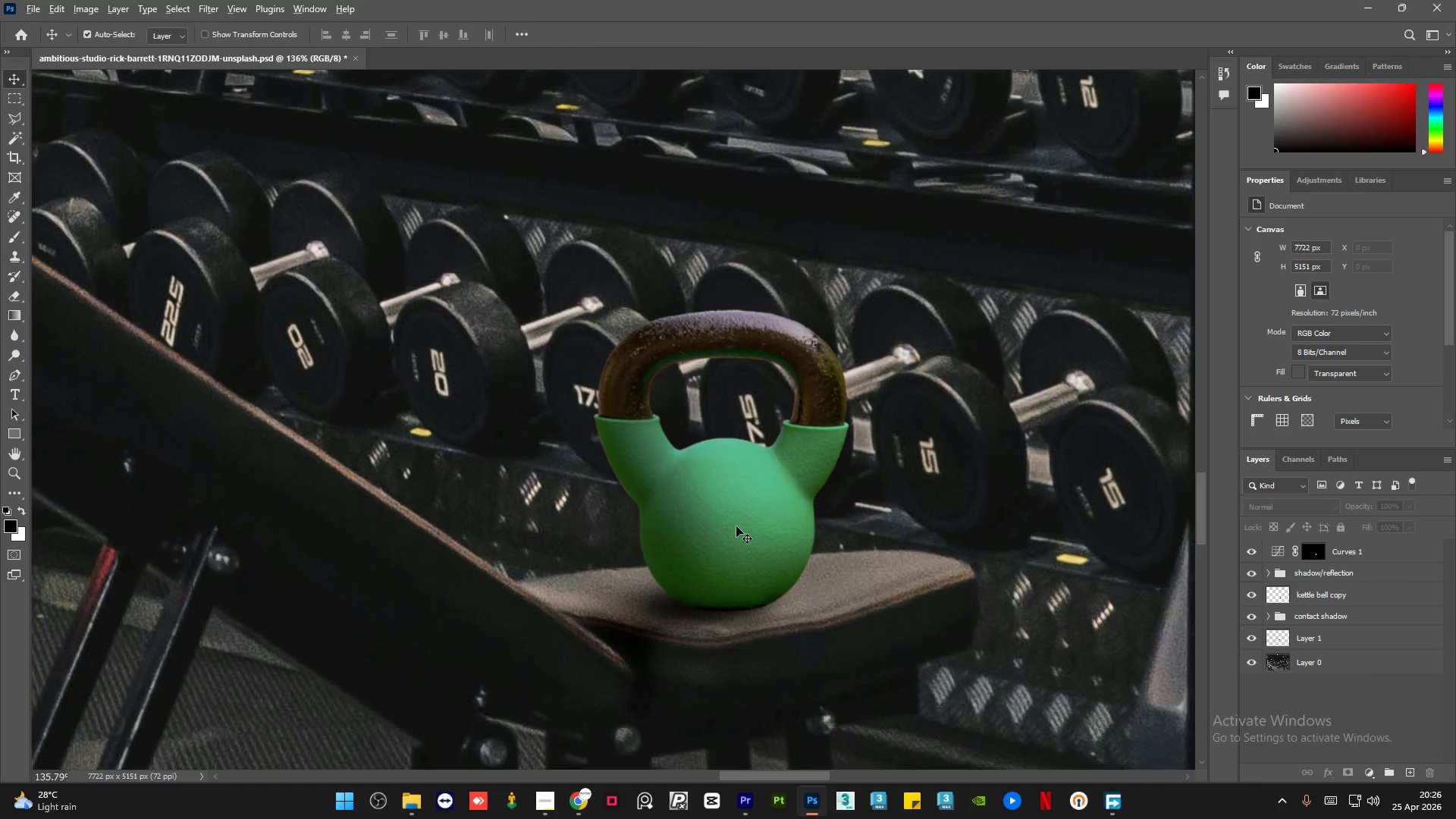 
hold_key(key=AltLeft, duration=2.89)
 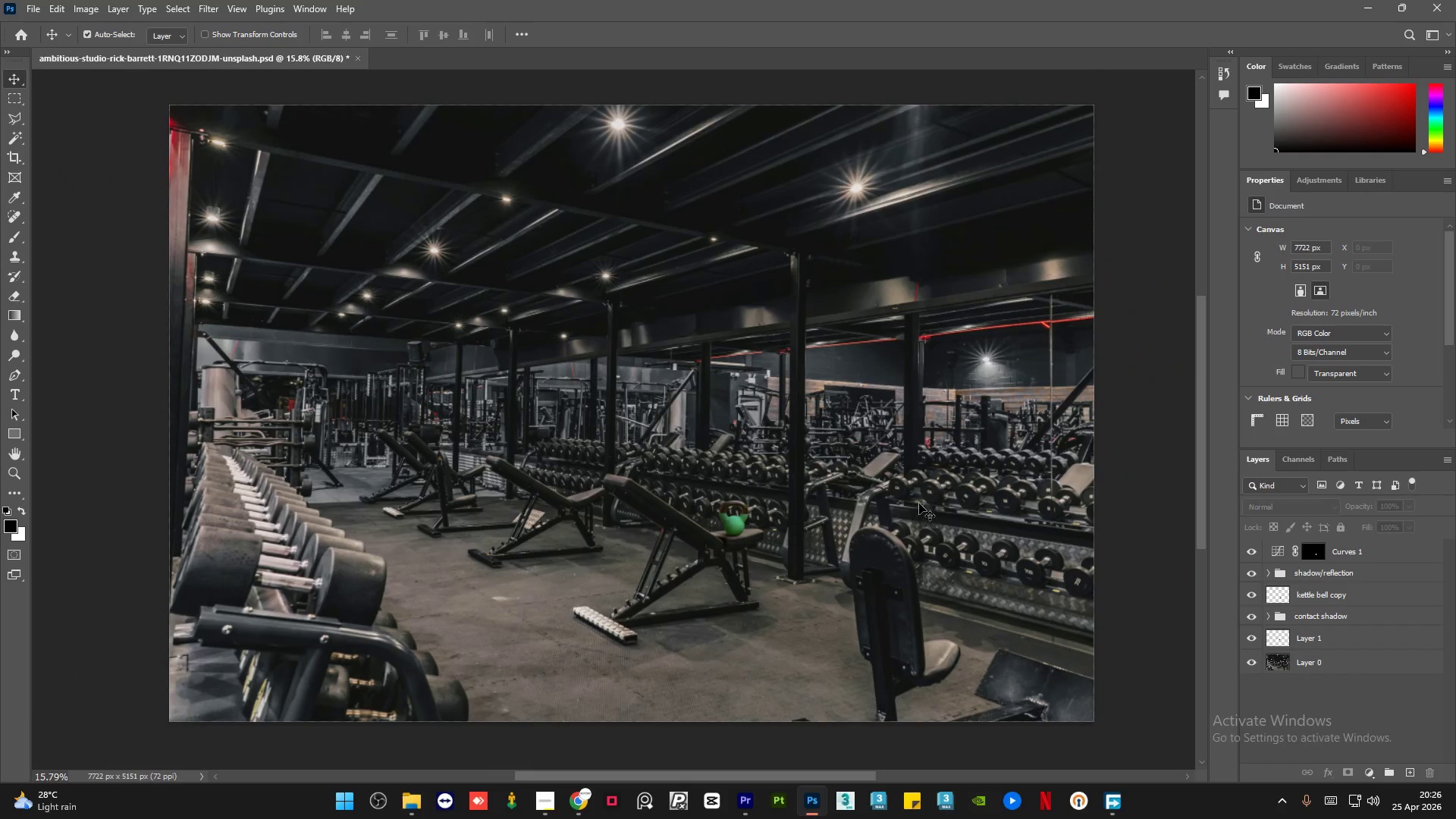 
scroll: coordinate [807, 541], scroll_direction: up, amount: 24.0
 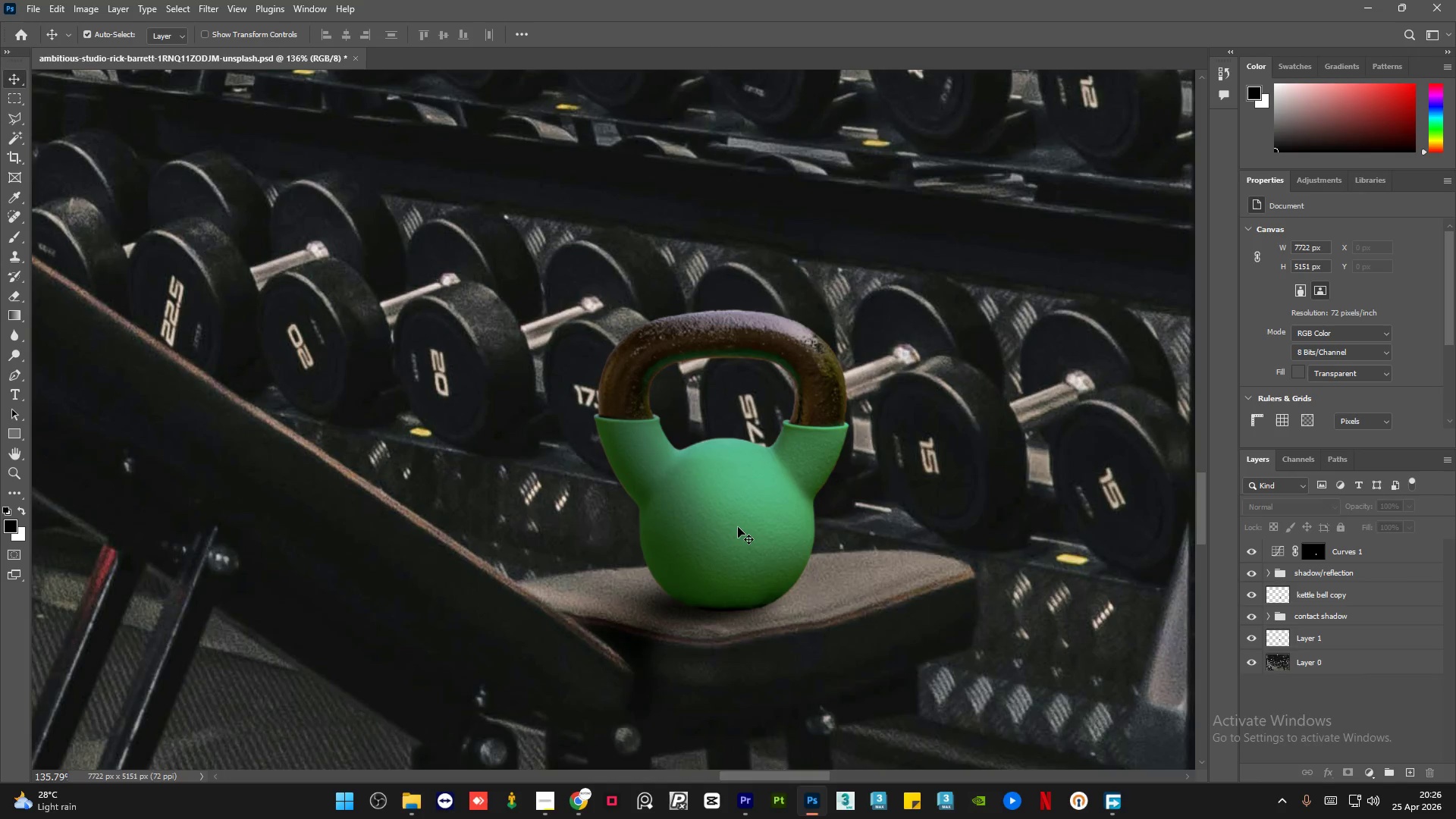 
hold_key(key=AltLeft, duration=0.36)
 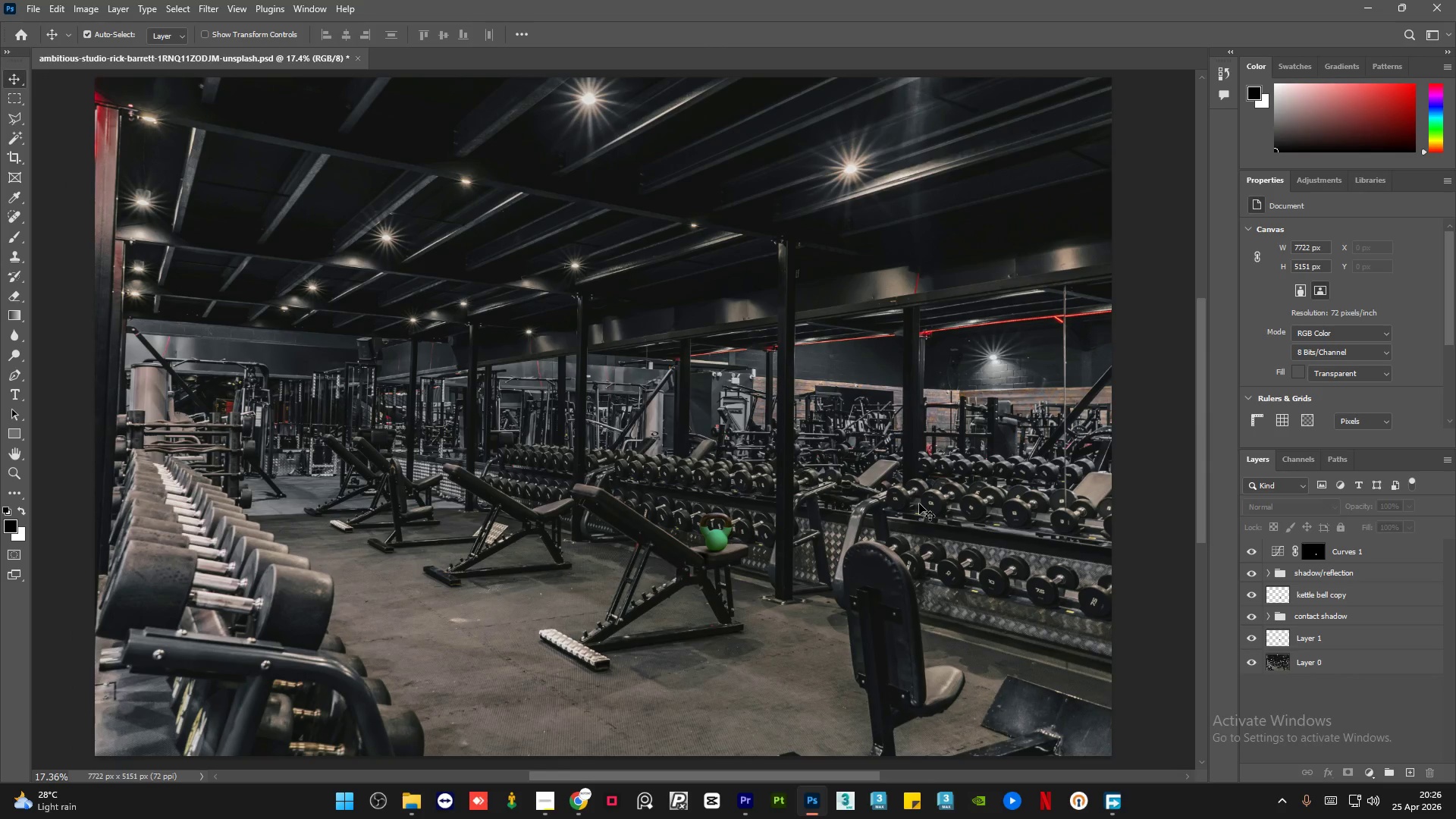 
scroll: coordinate [736, 526], scroll_direction: down, amount: 23.0
 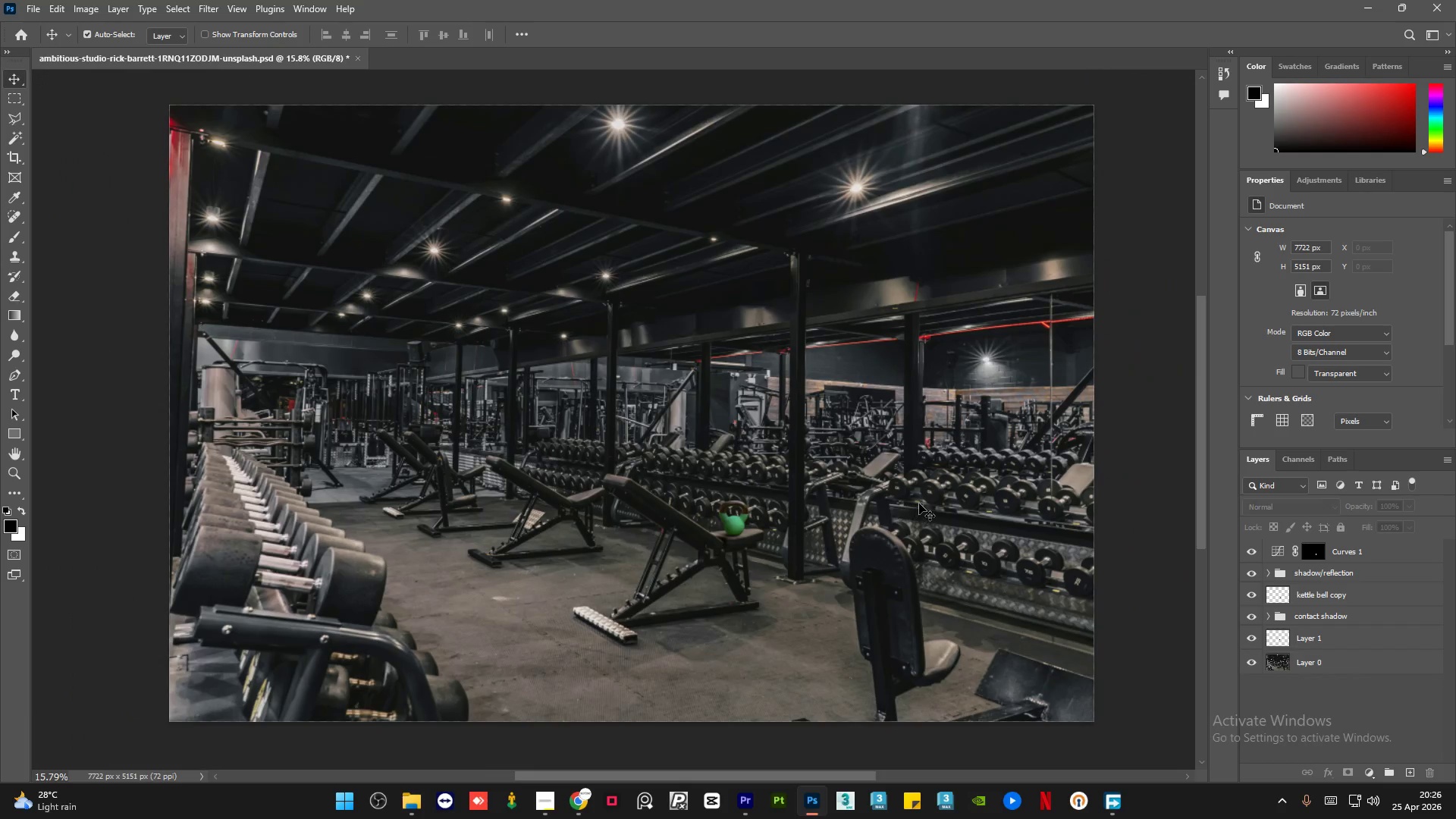 
left_click([543, 812])
 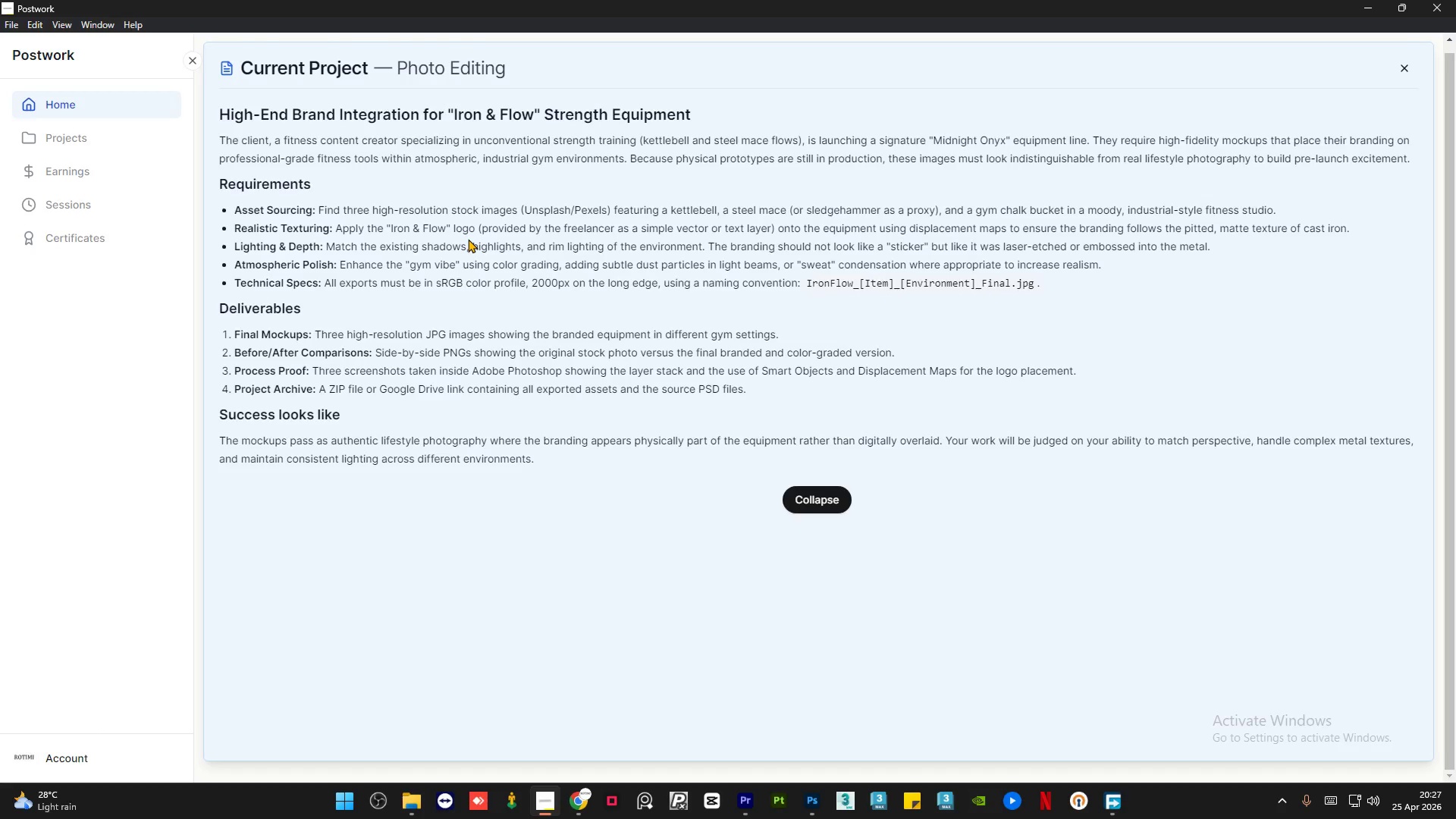 
scroll: coordinate [919, 504], scroll_direction: up, amount: 1.0